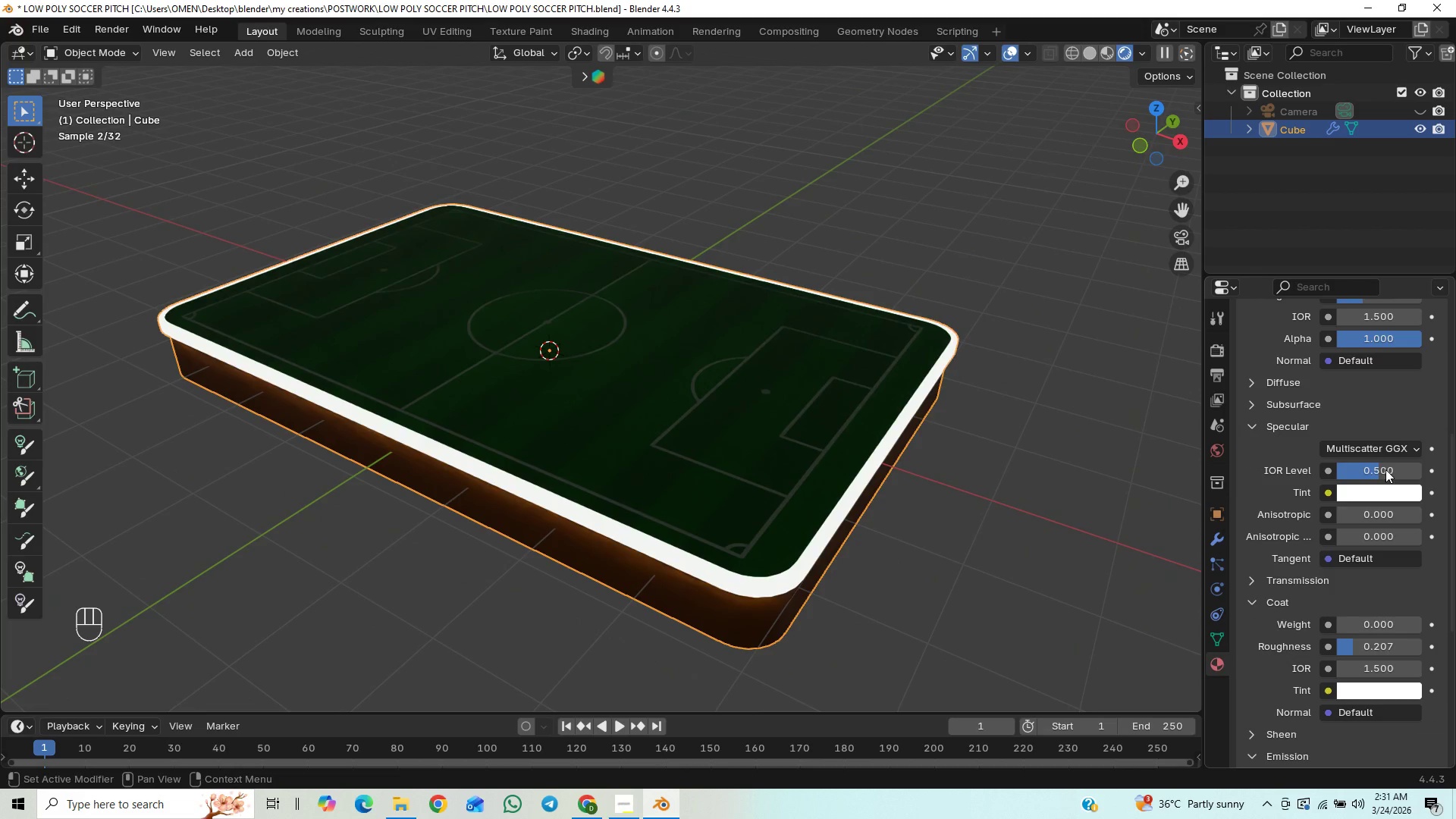 
left_click_drag(start_coordinate=[1377, 471], to_coordinate=[221, 482])
 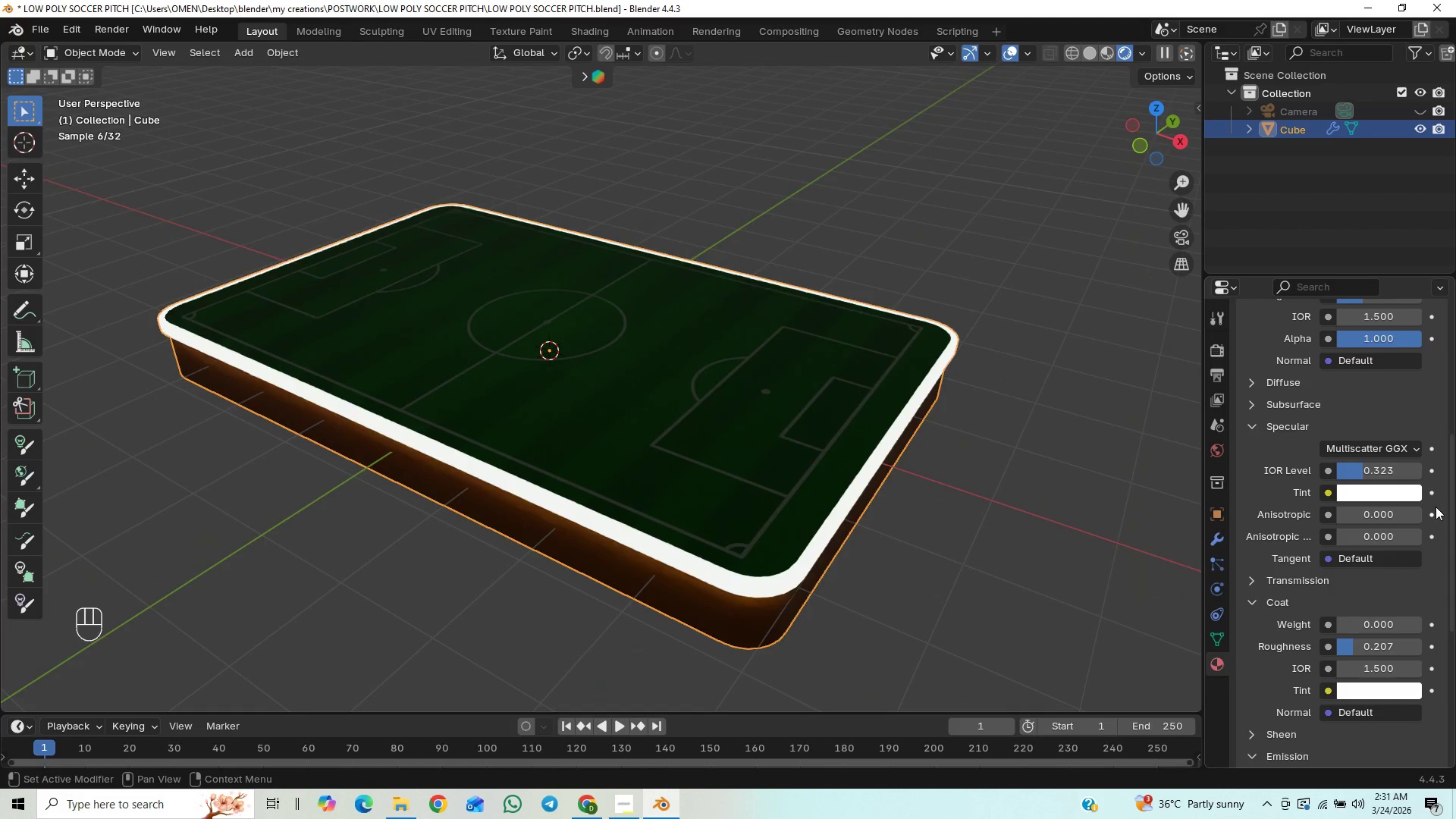 
left_click_drag(start_coordinate=[1449, 488], to_coordinate=[1455, 598])
 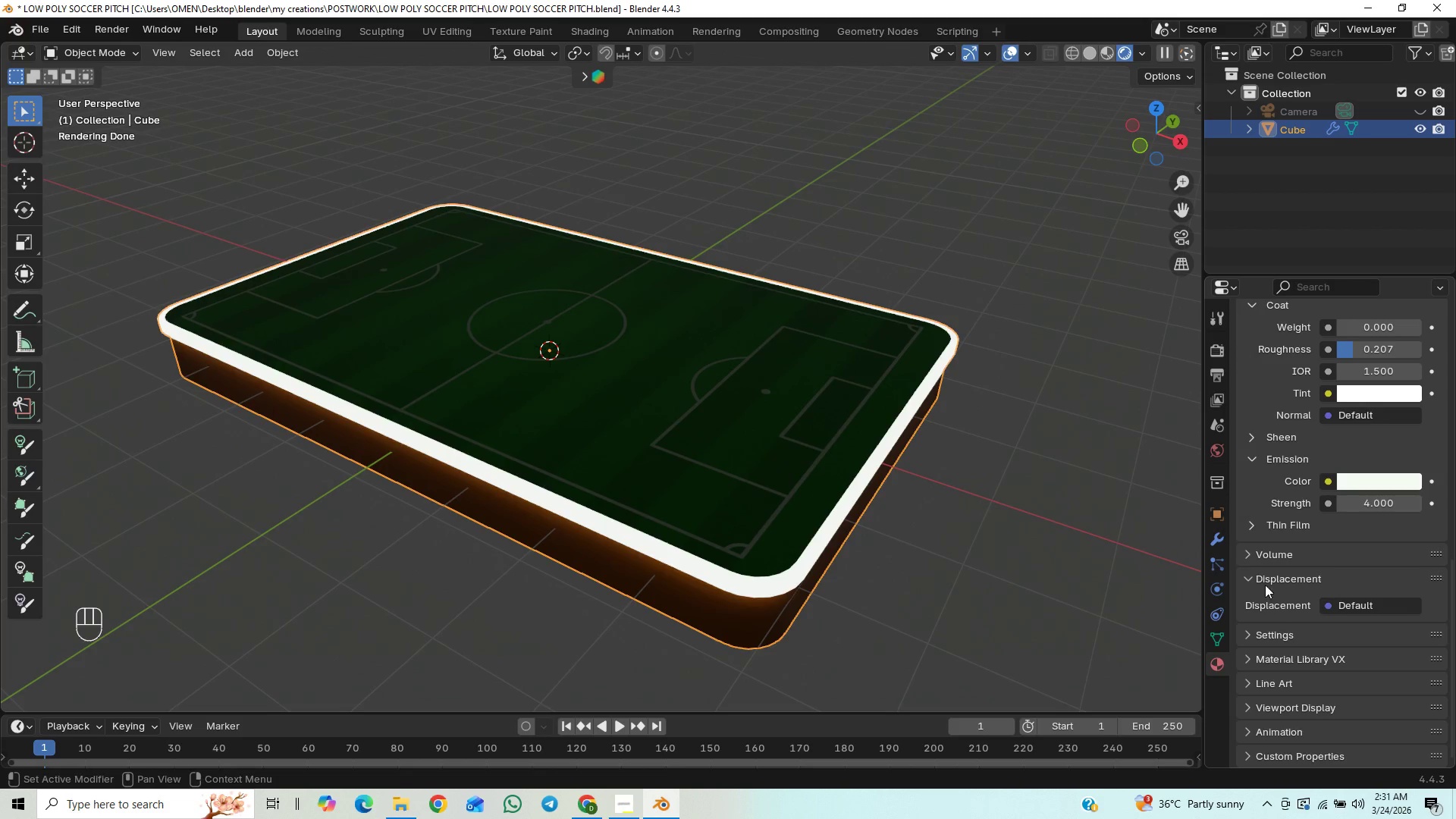 
left_click([1250, 582])
 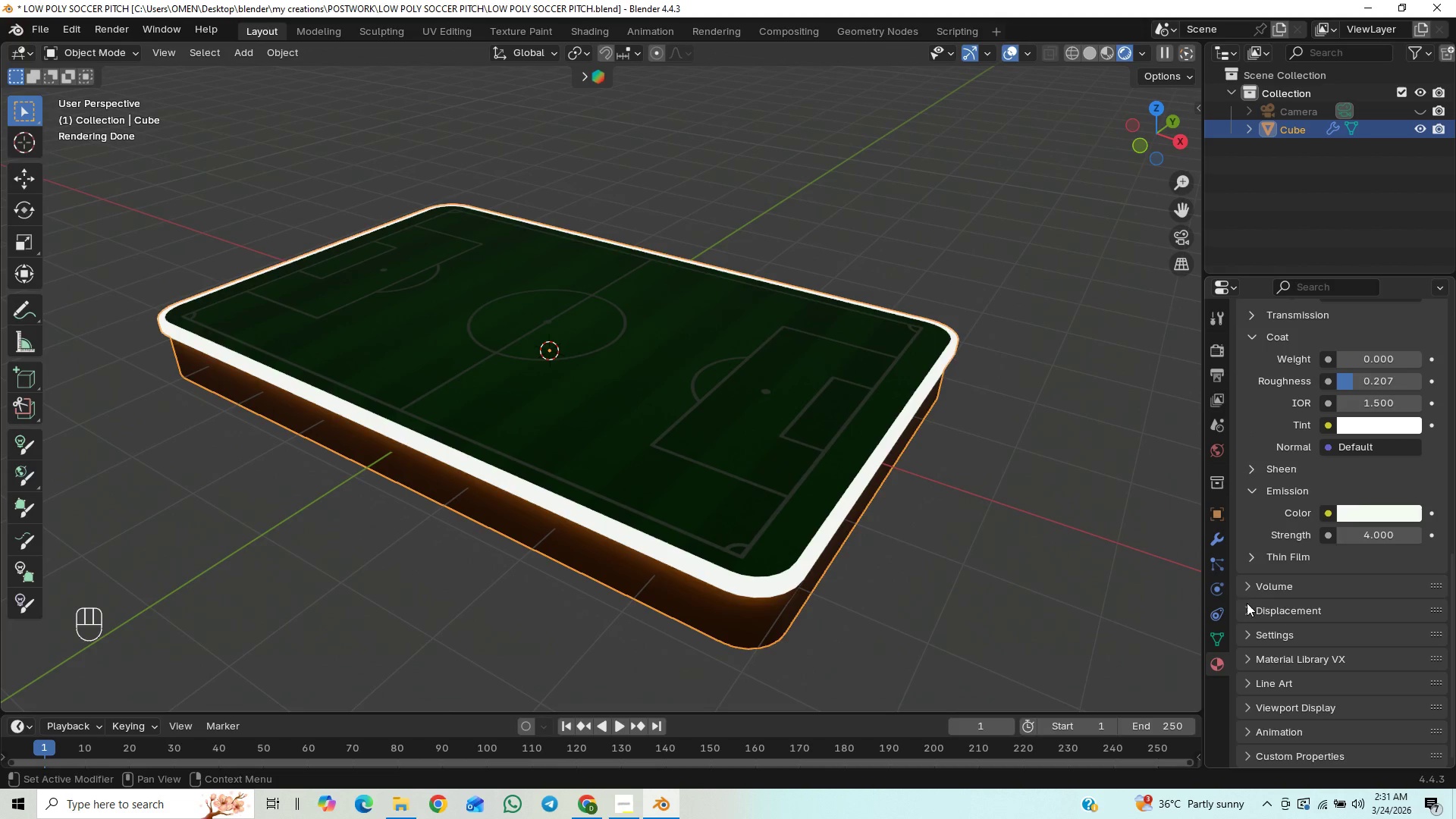 
left_click([1252, 603])
 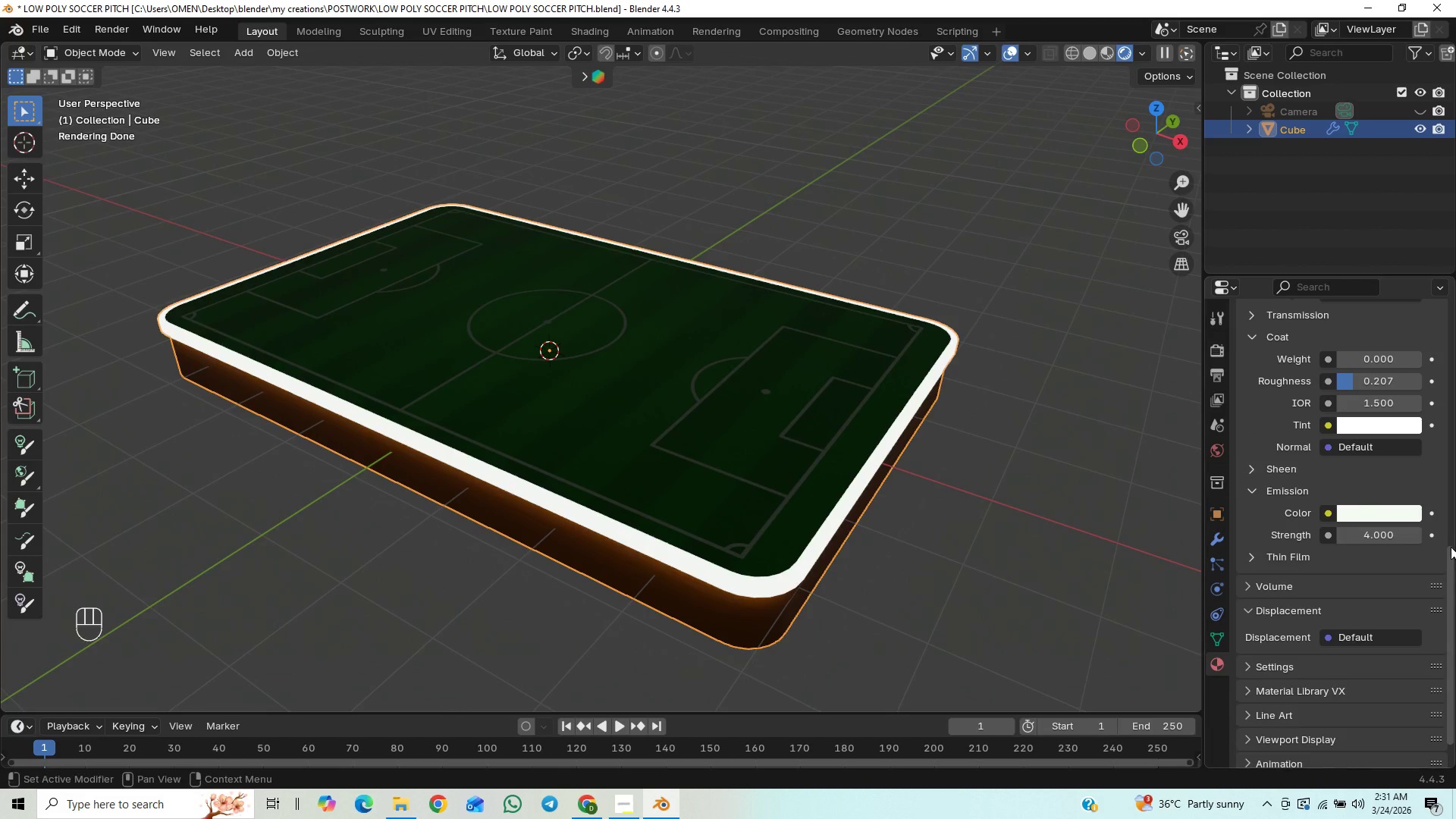 
left_click_drag(start_coordinate=[1451, 563], to_coordinate=[1453, 626])
 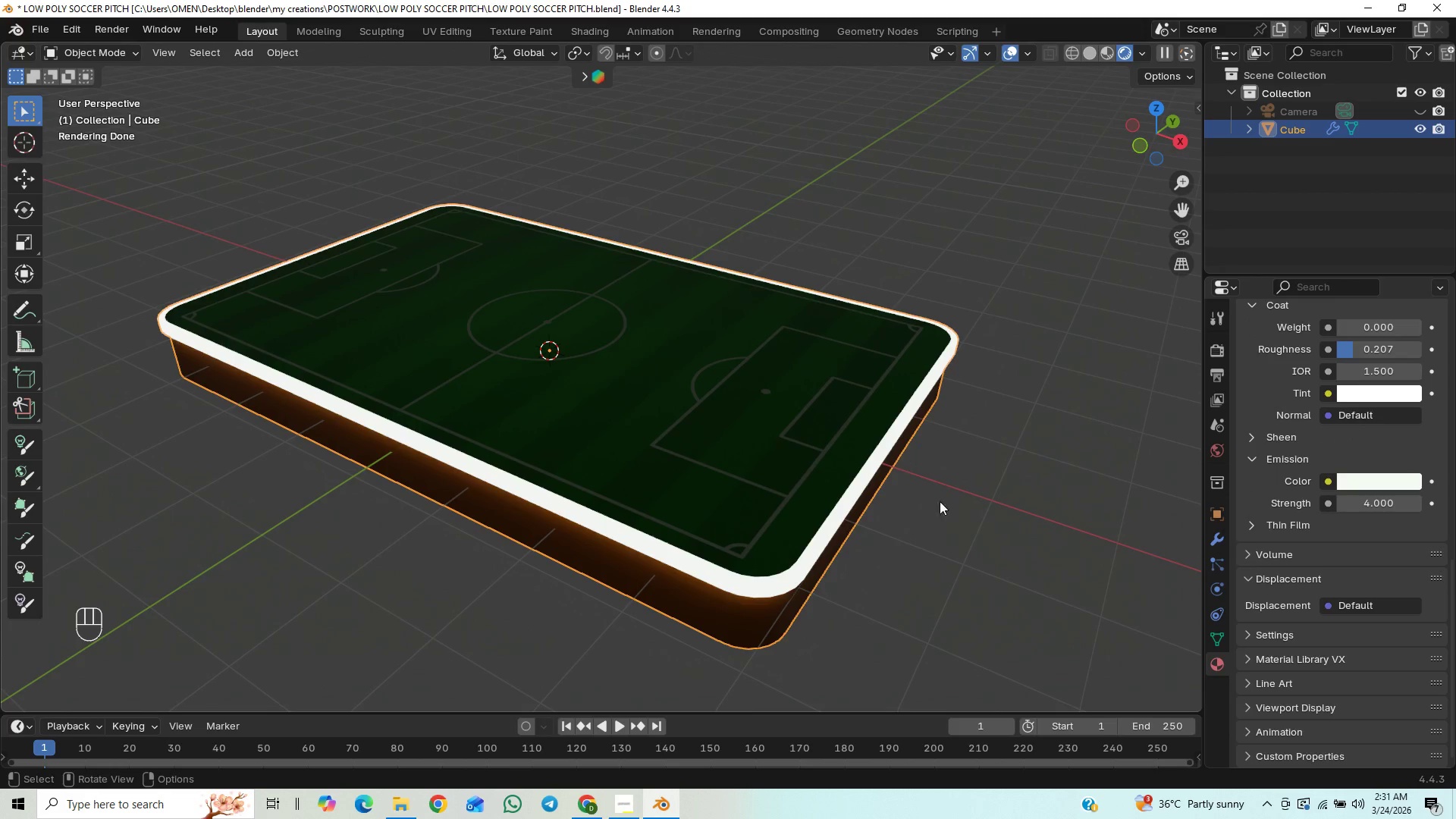 
key(Shift+A)
 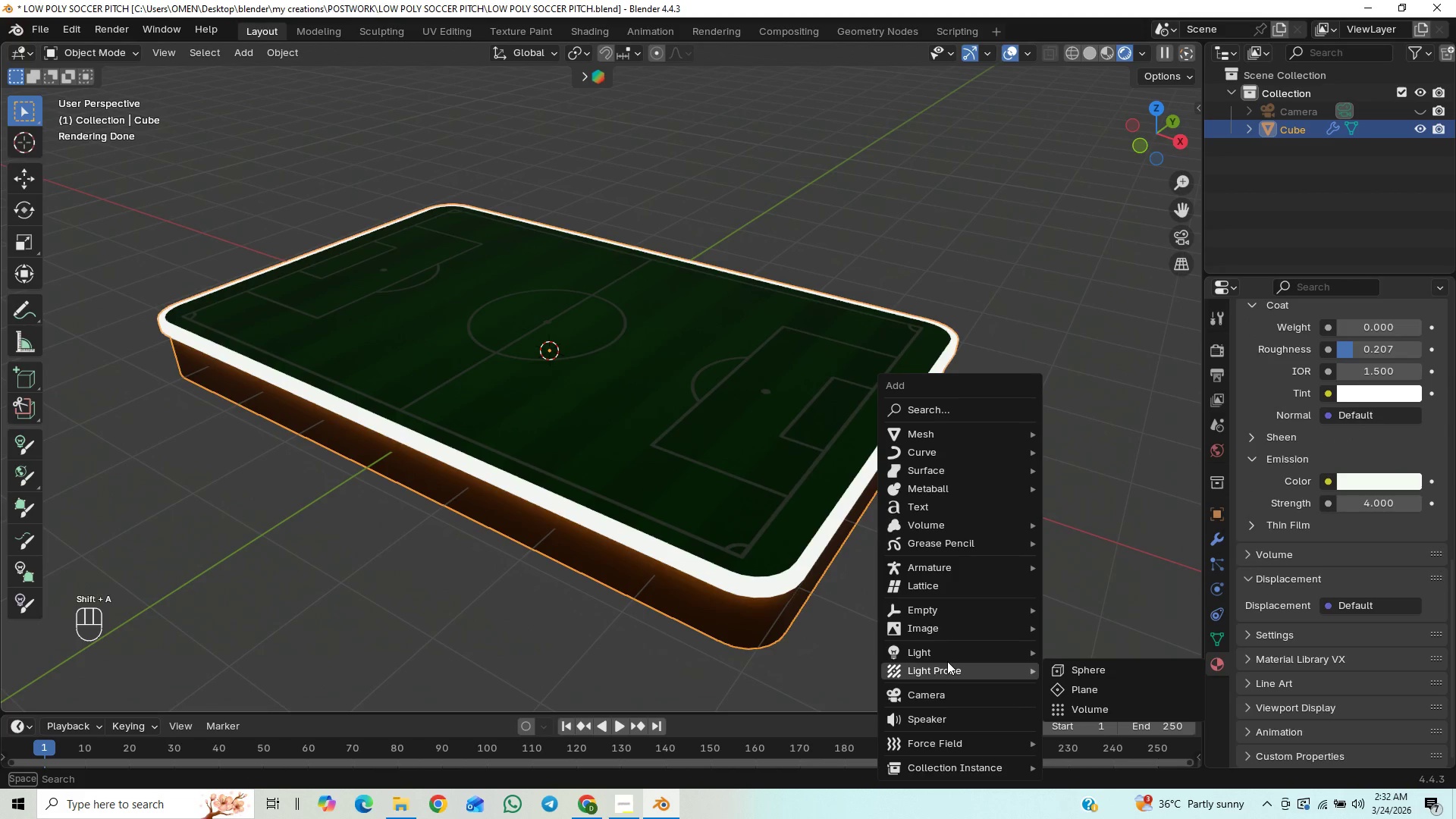 
left_click([948, 657])
 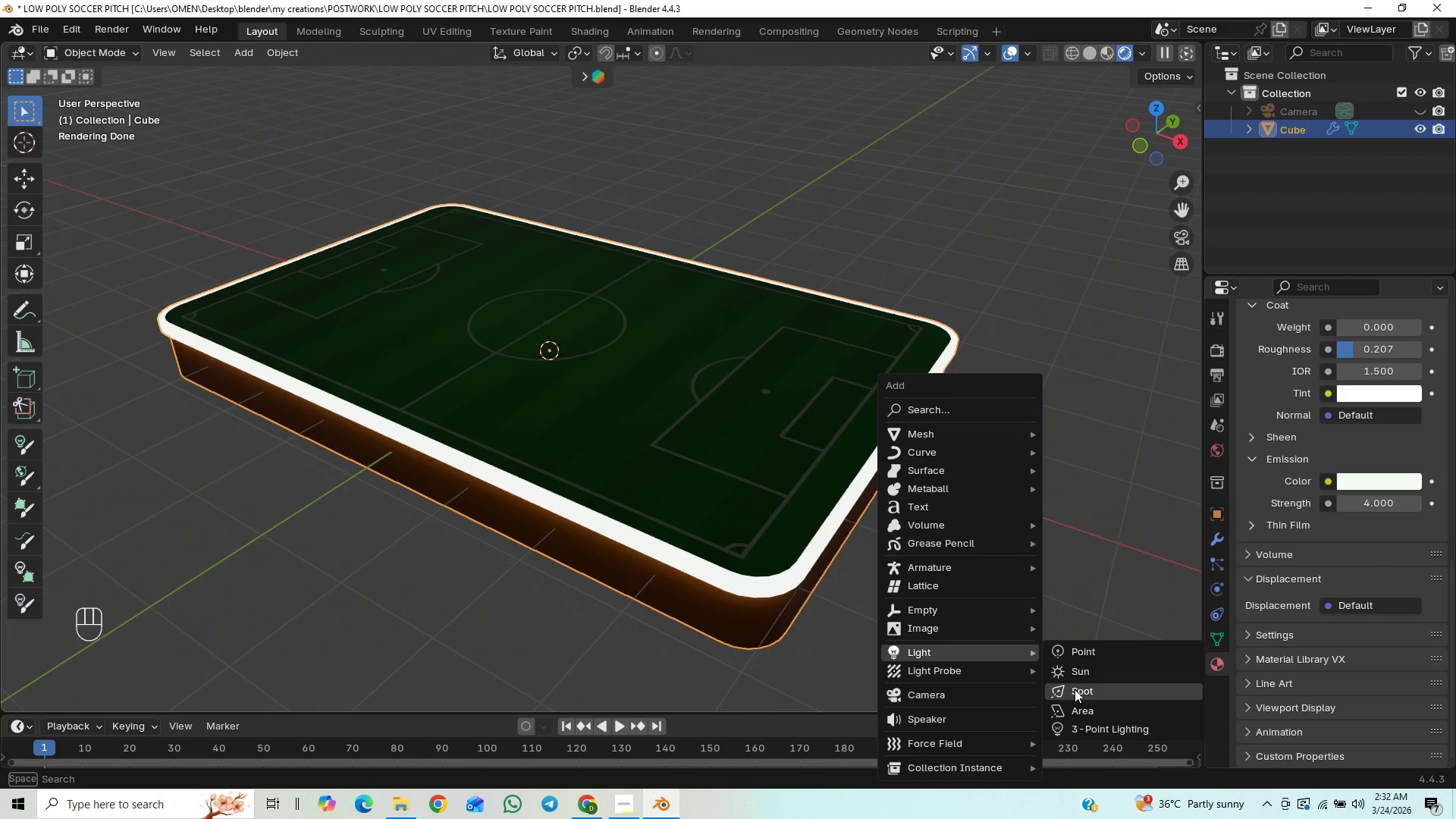 
left_click([1094, 652])
 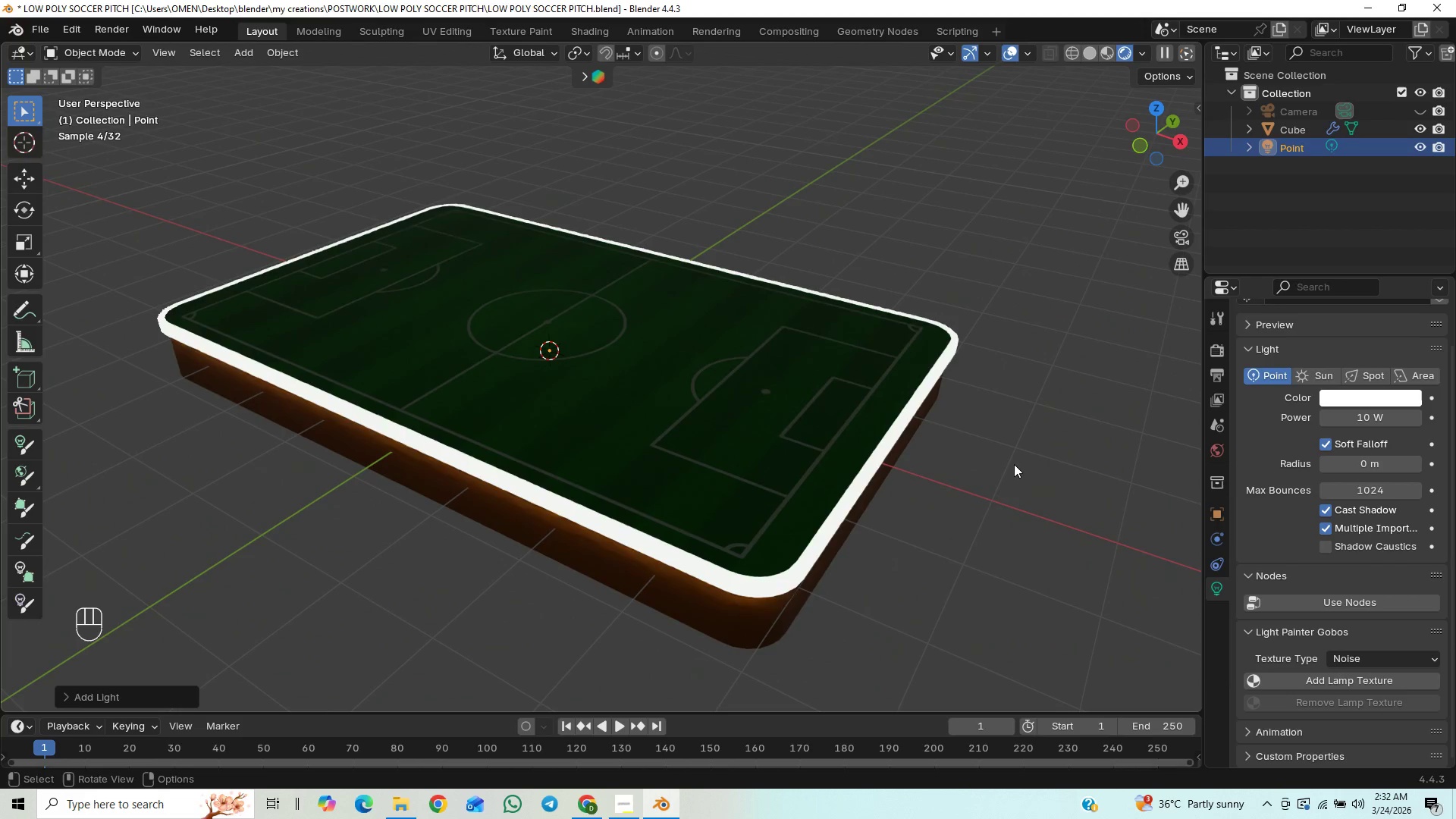 
type(gz)
 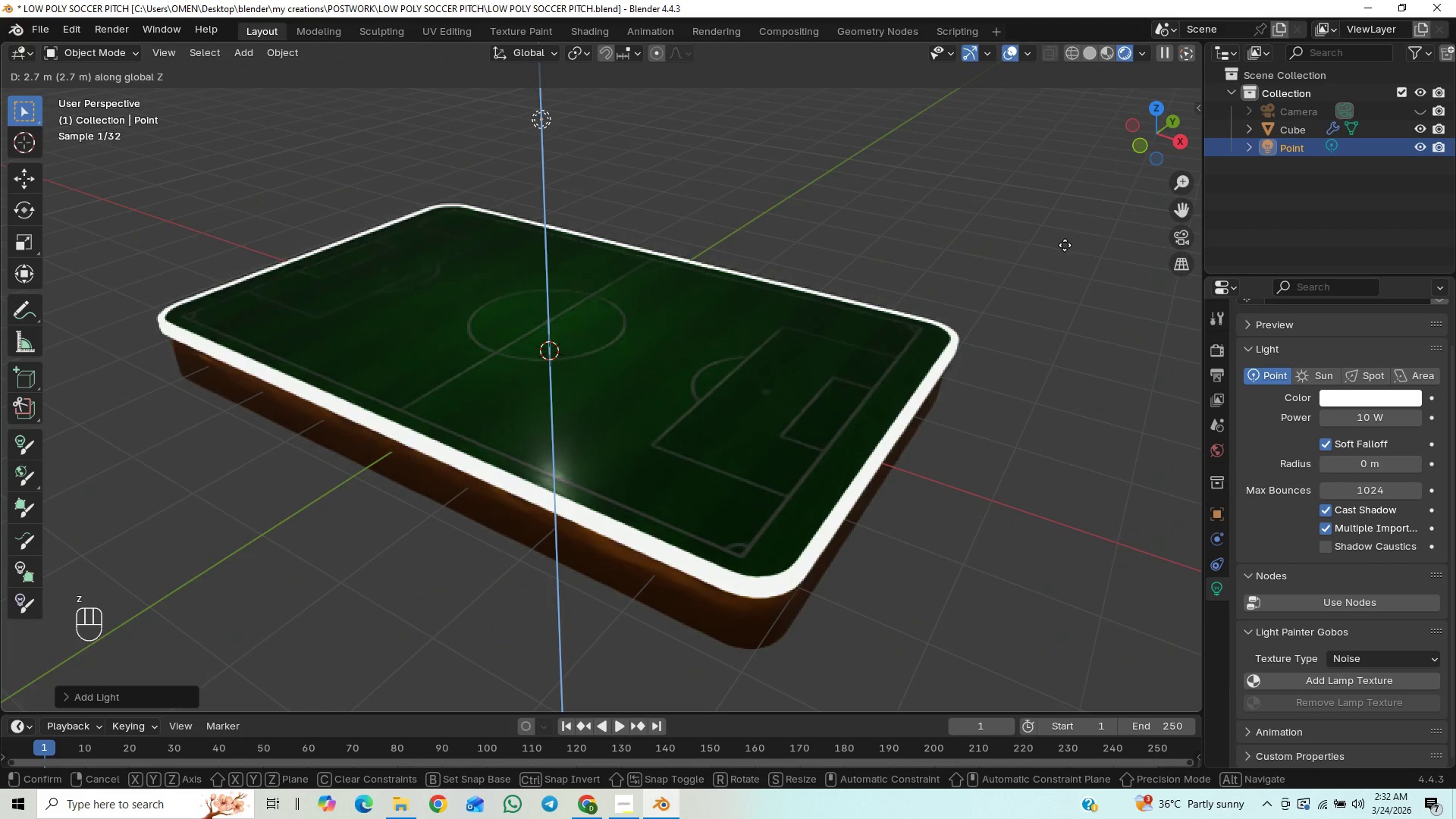 
left_click([1065, 245])
 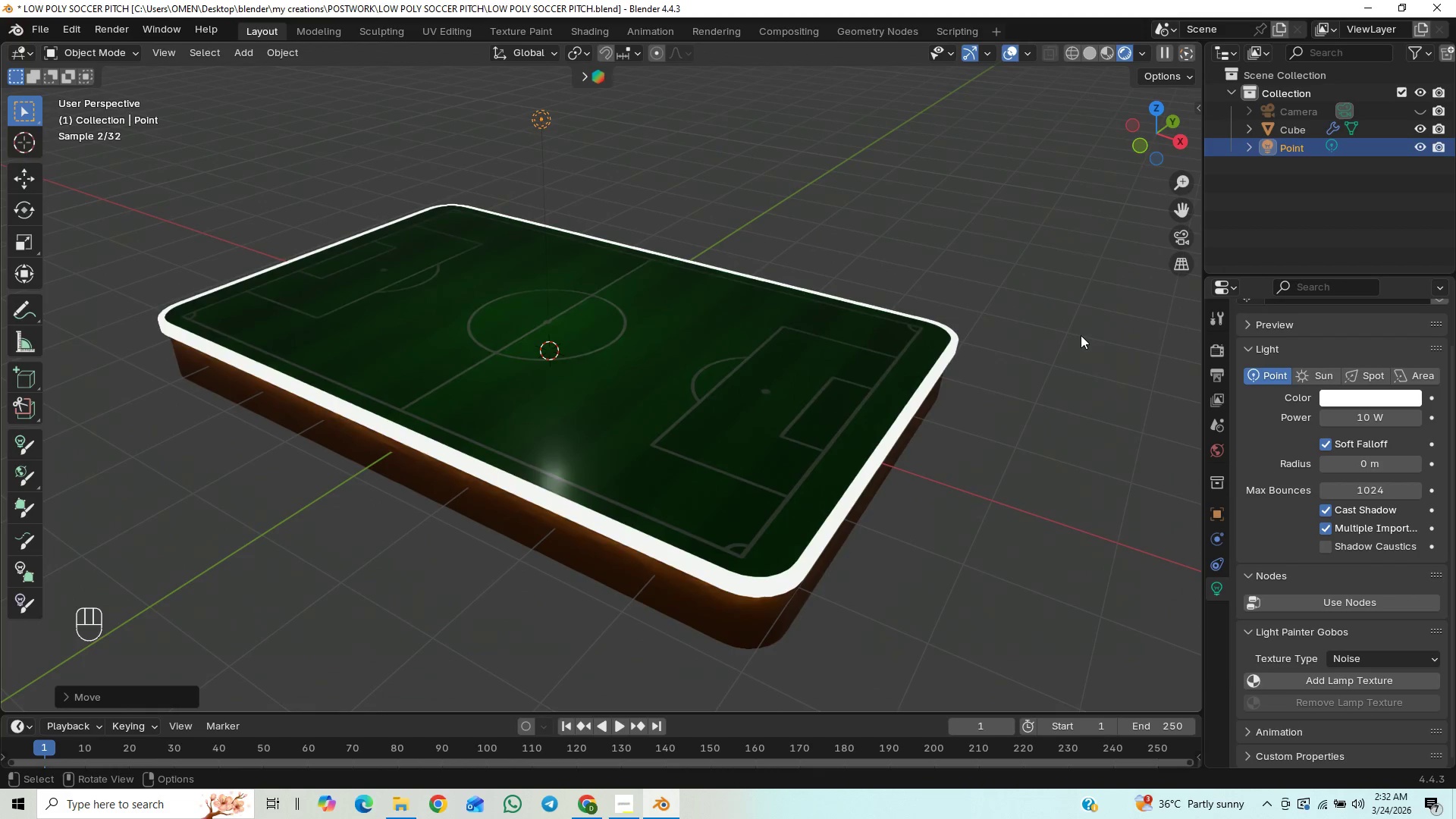 
type(gy)
 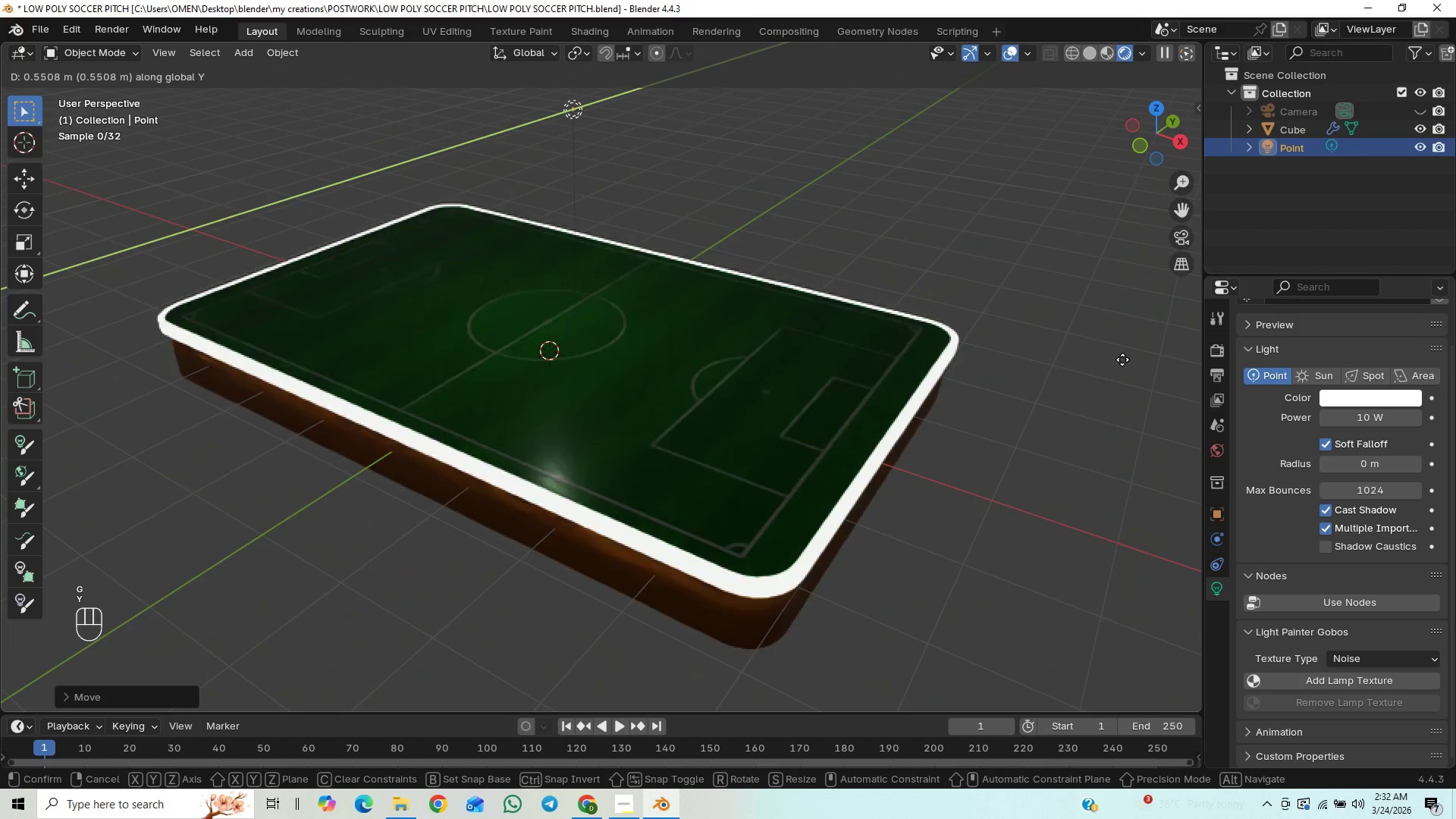 
key(X)
 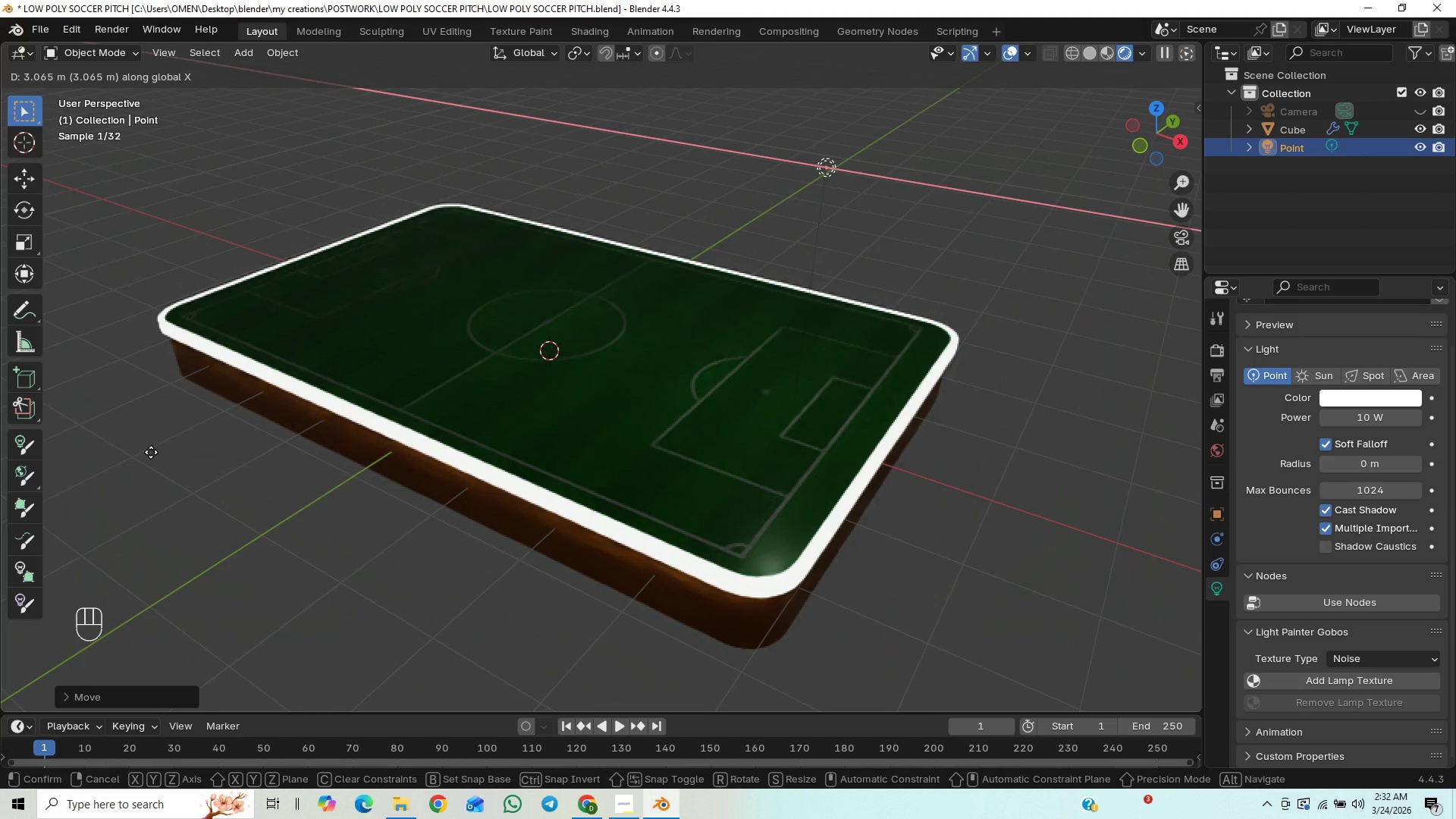 
left_click([151, 452])
 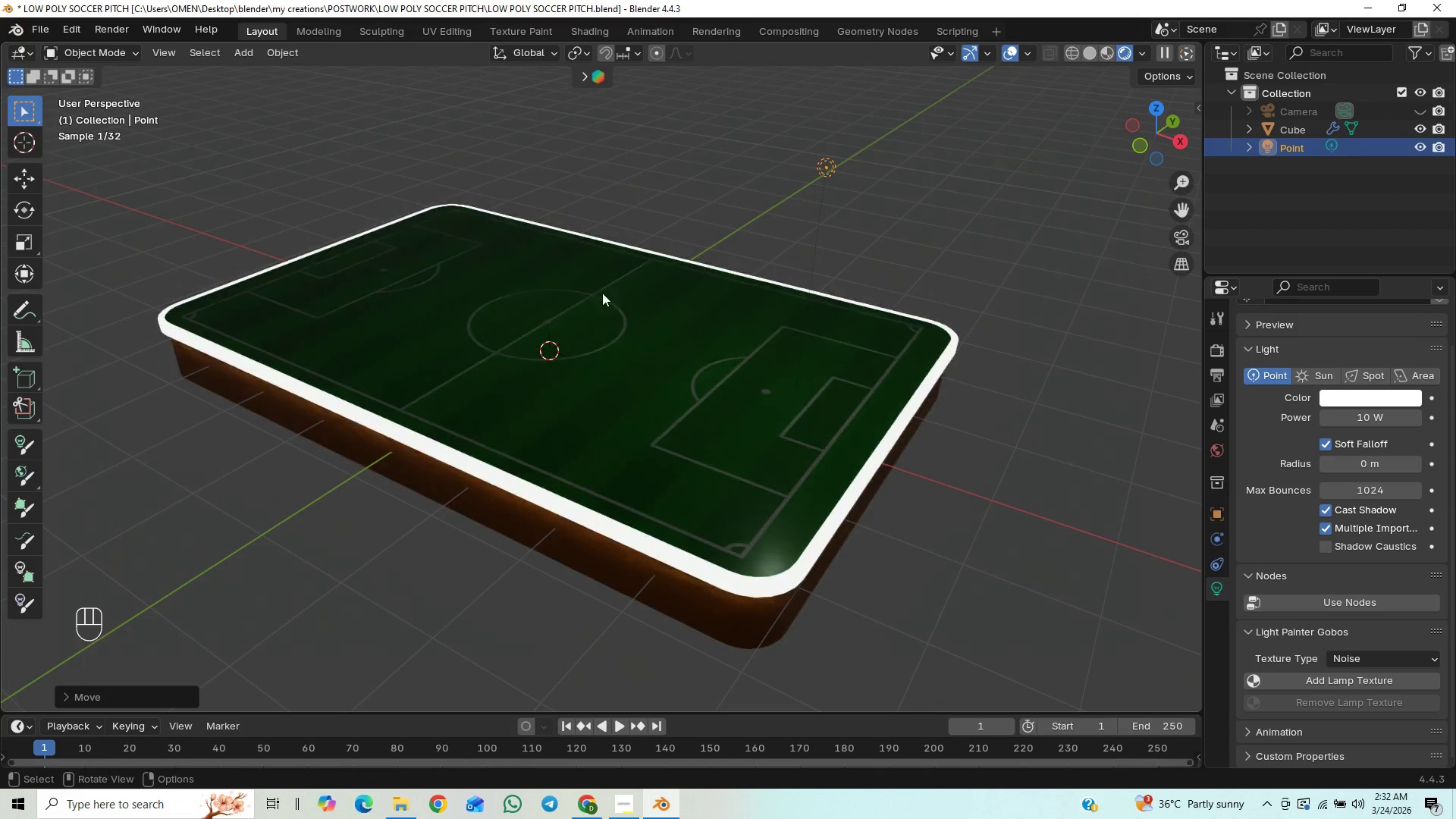 
scroll: coordinate [777, 289], scroll_direction: down, amount: 3.0
 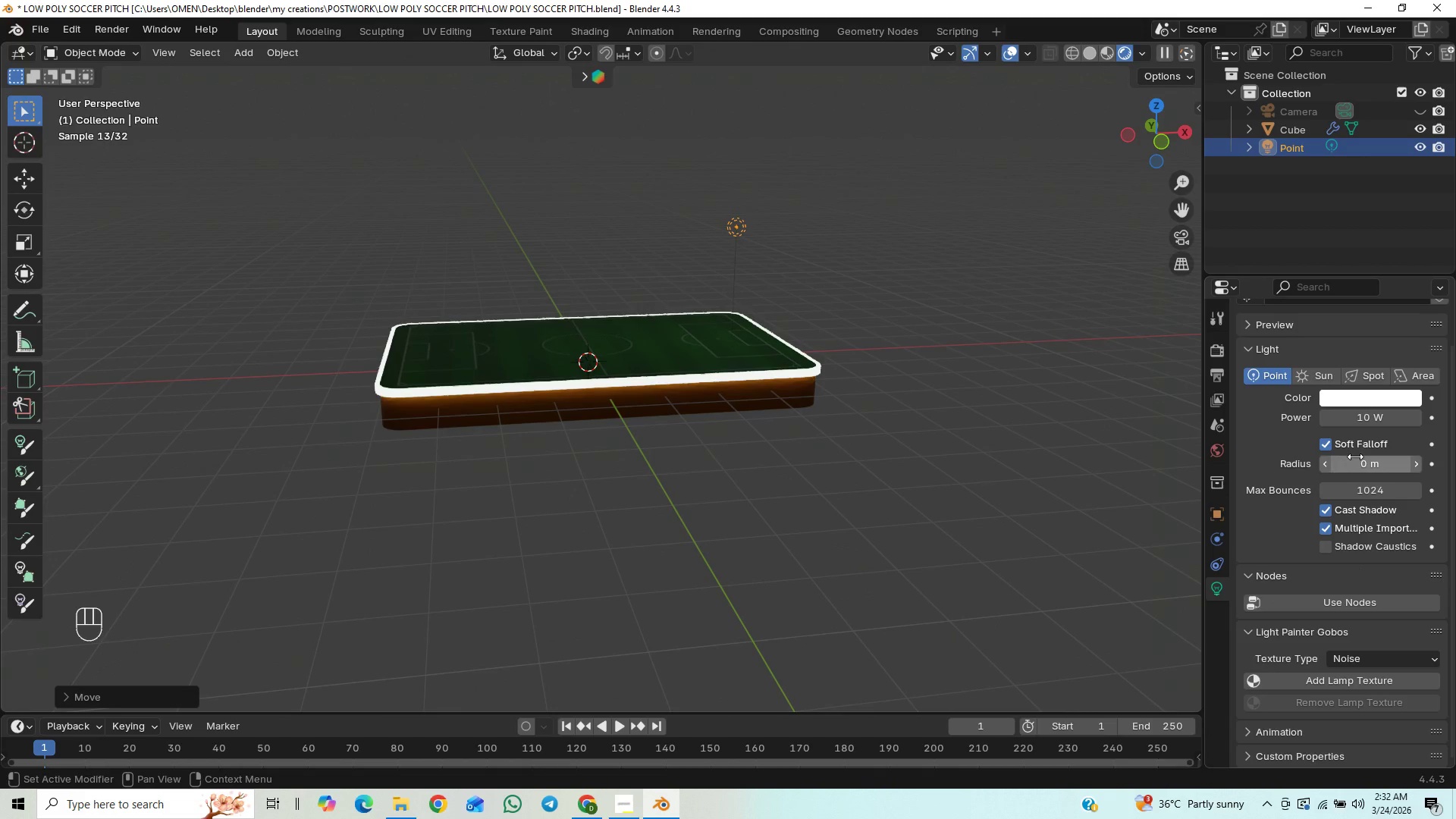 
left_click([1367, 419])
 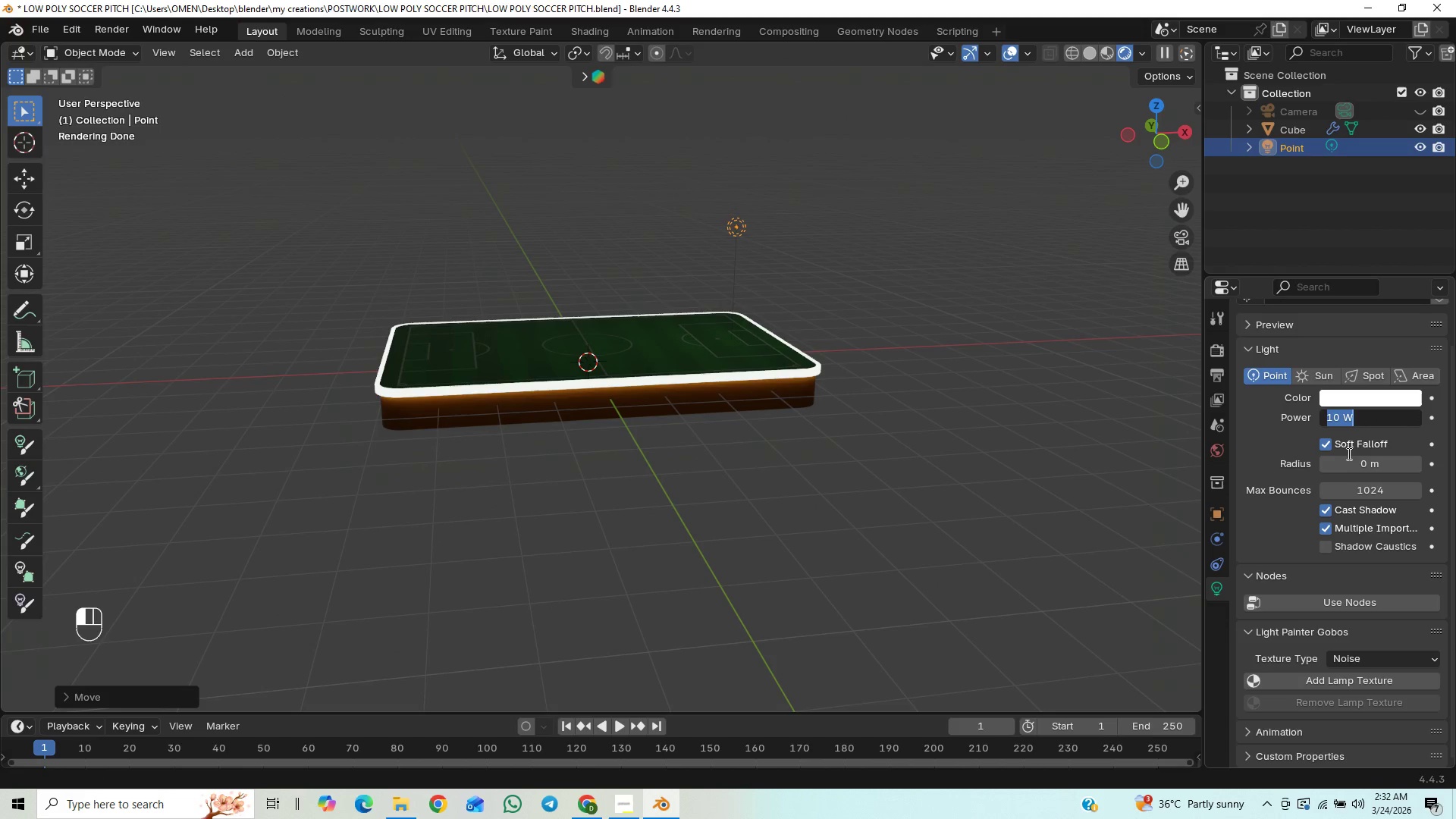 
type(300)
 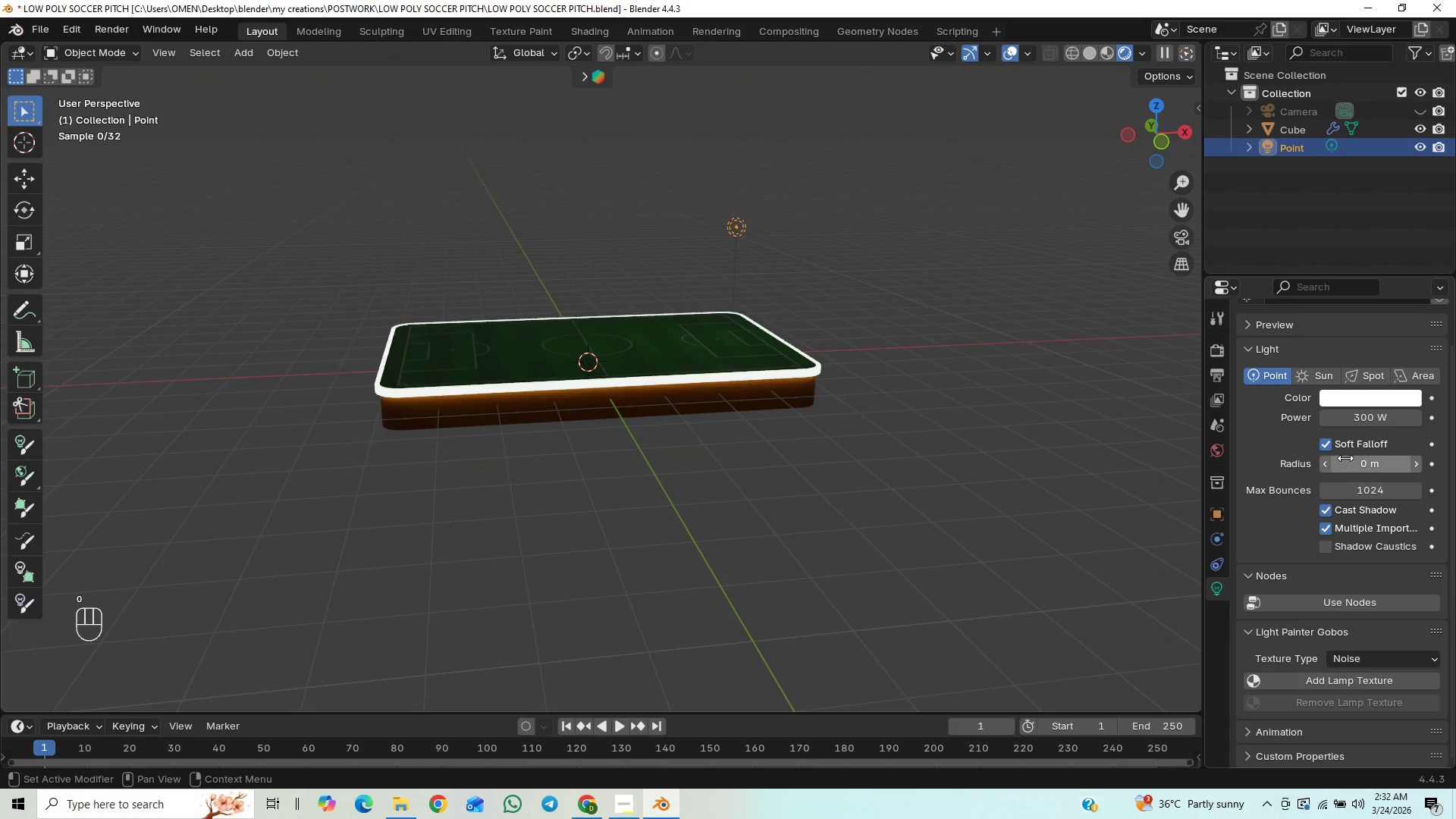 
key(Enter)
 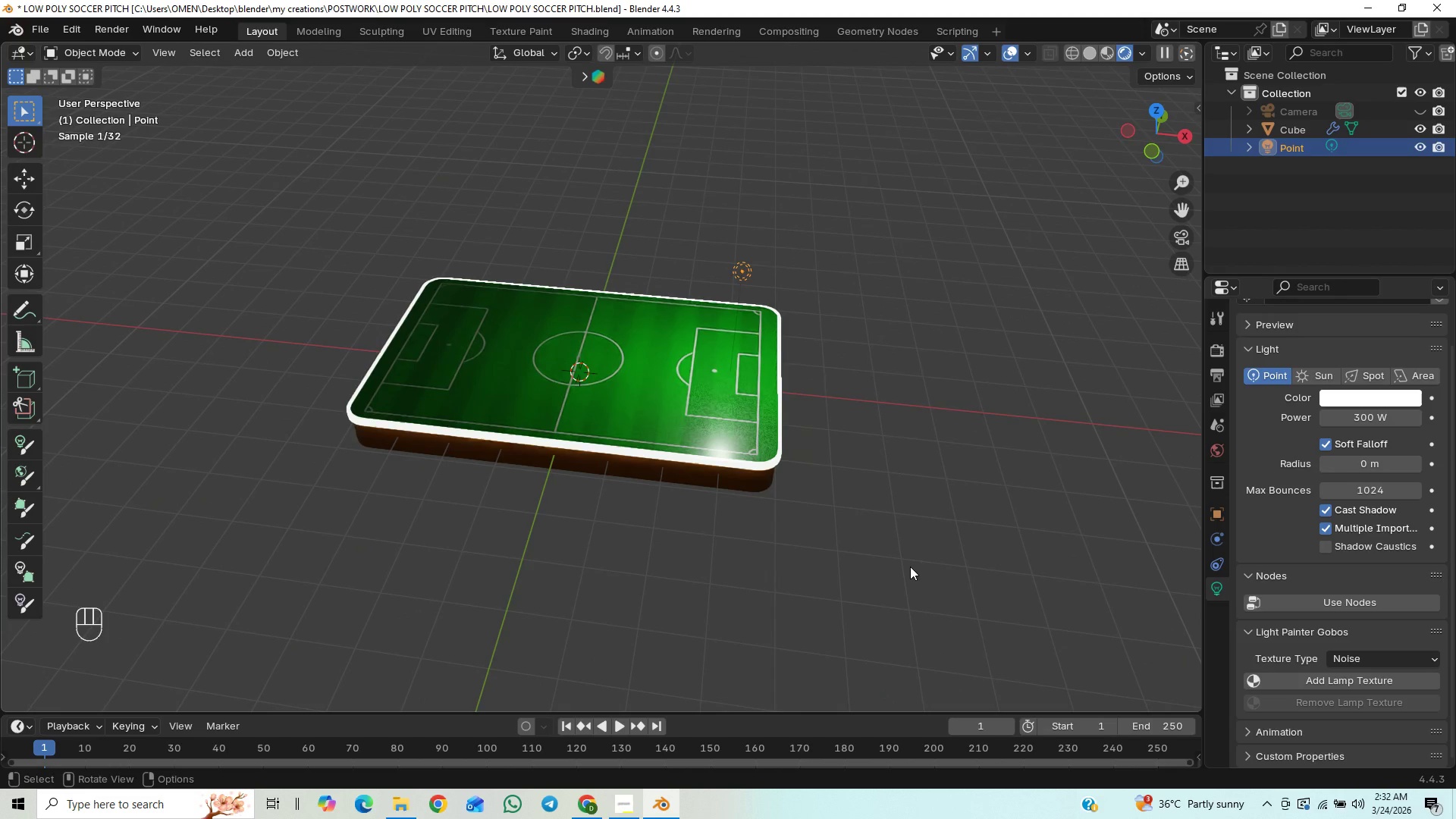 
key(Control+S)
 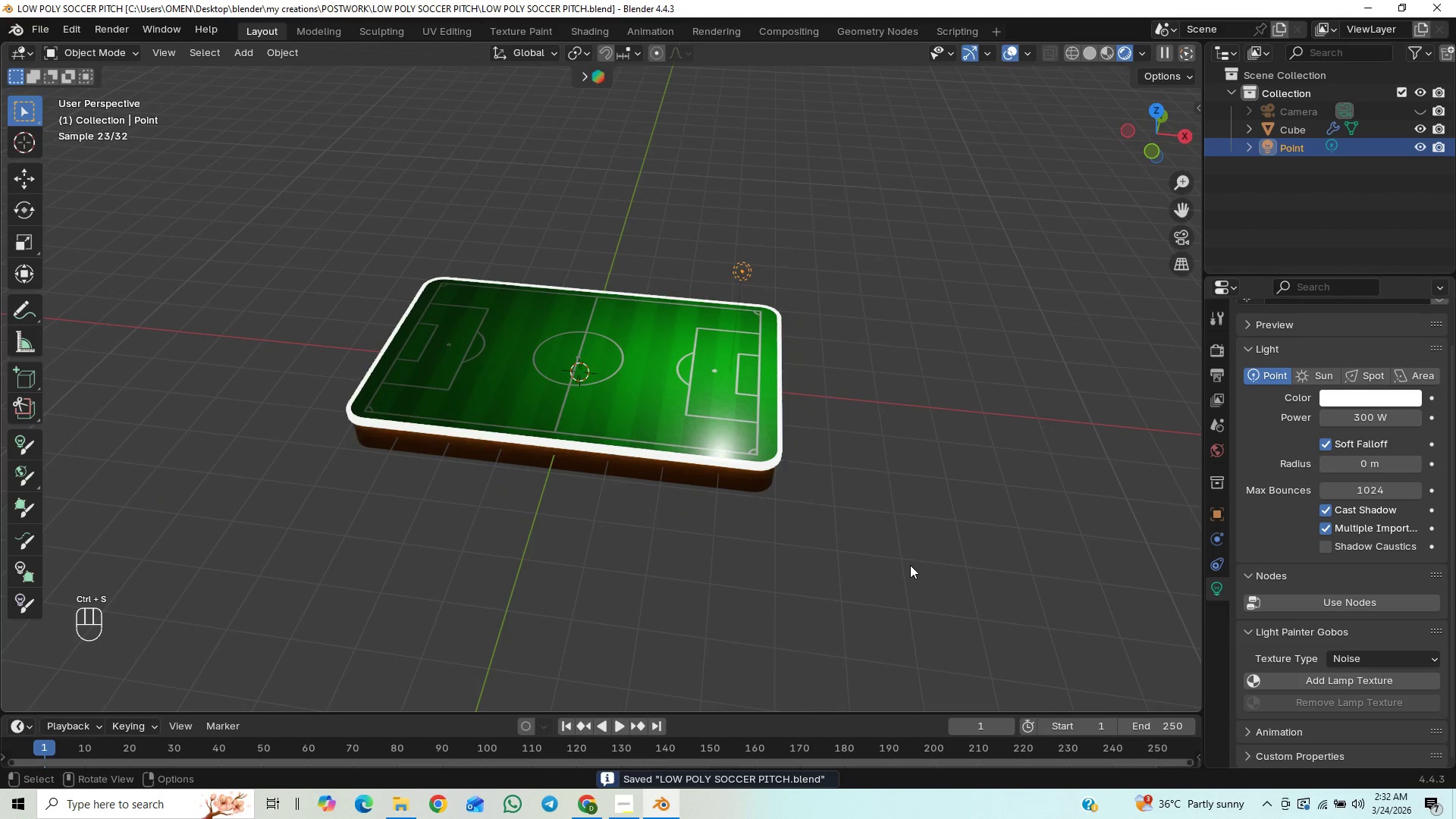 
scroll: coordinate [843, 555], scroll_direction: up, amount: 4.0
 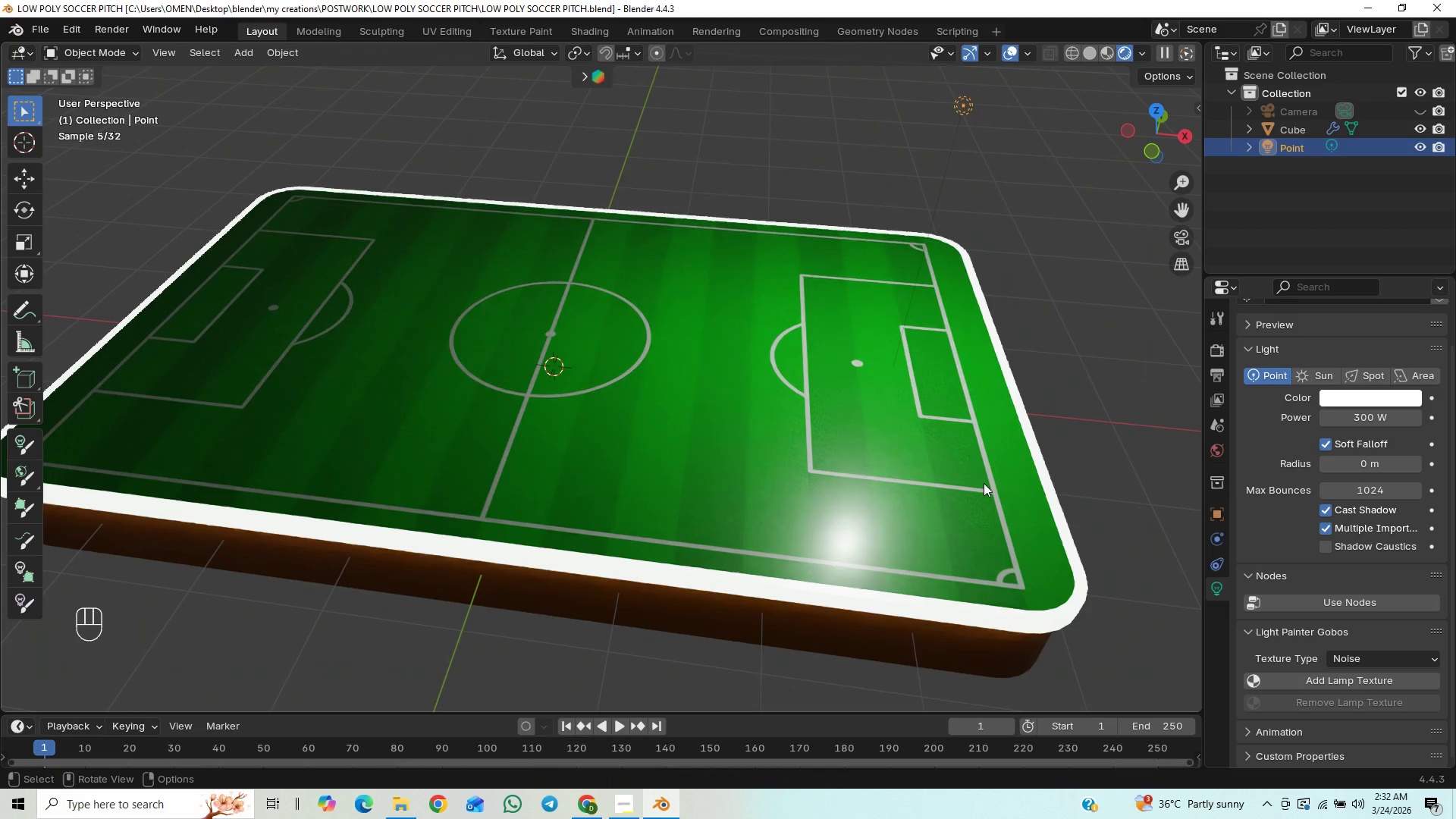 
scroll: coordinate [968, 487], scroll_direction: down, amount: 17.0
 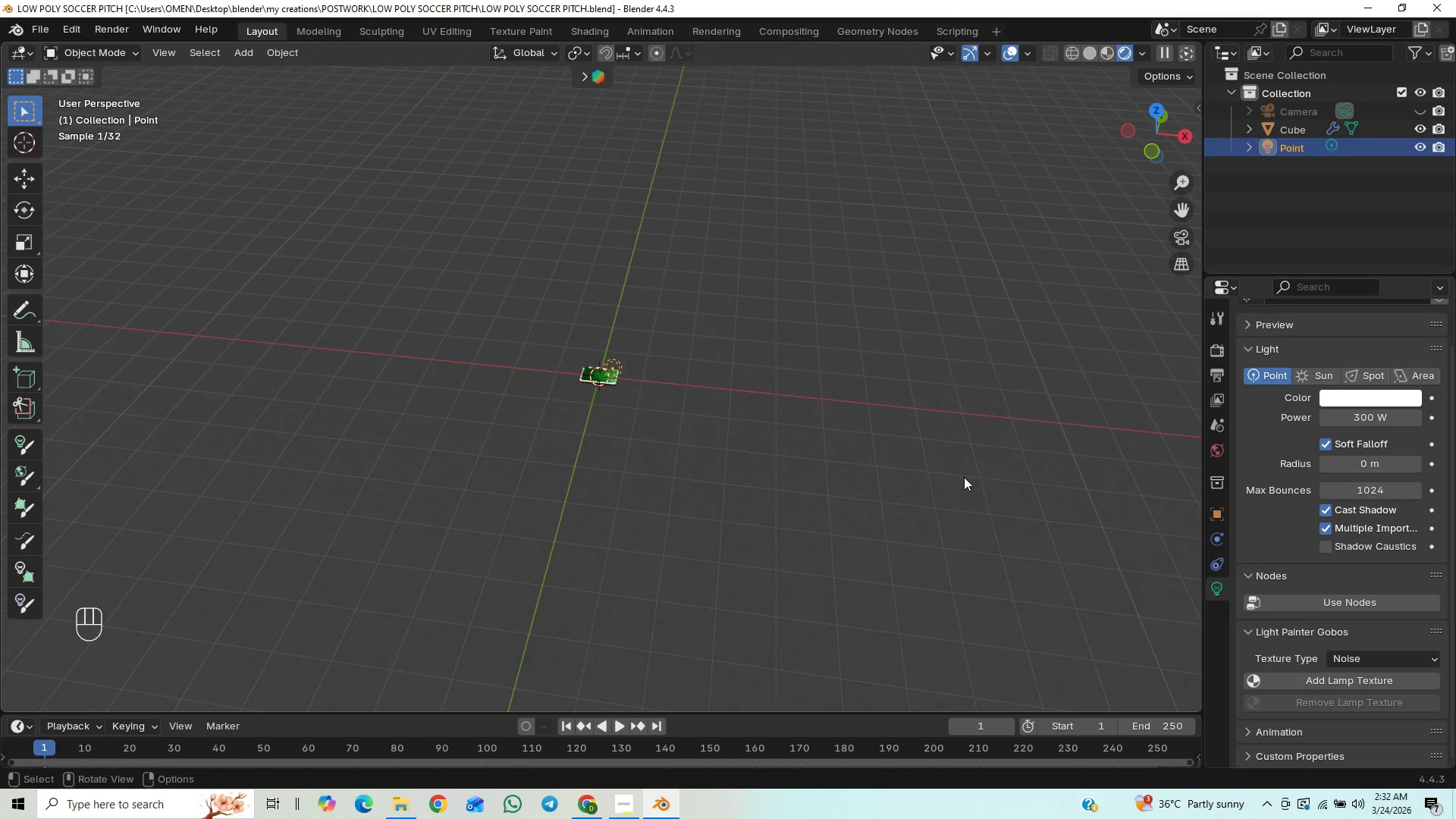 
scroll: coordinate [964, 479], scroll_direction: up, amount: 9.0
 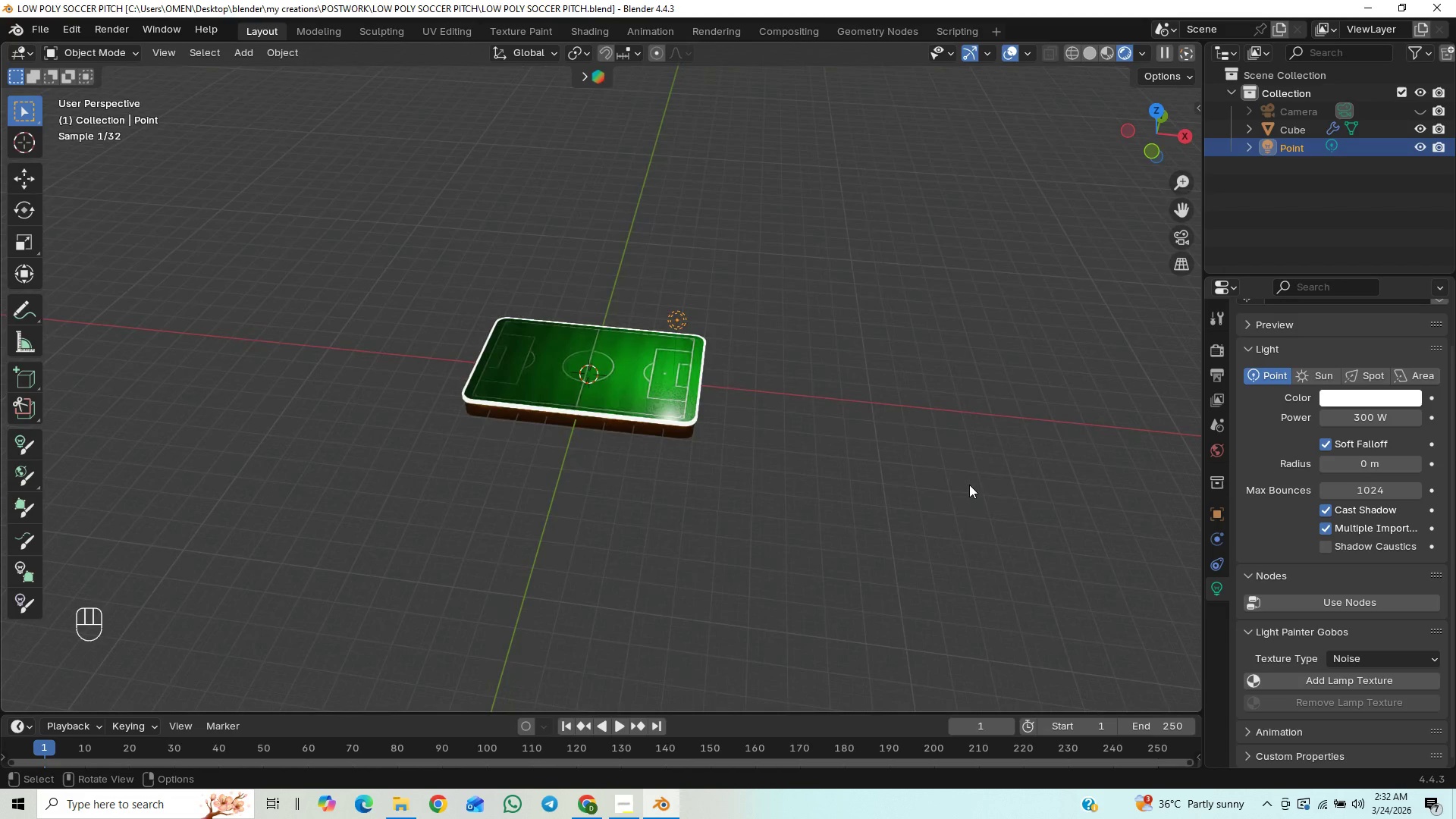 
key(Shift+D)
 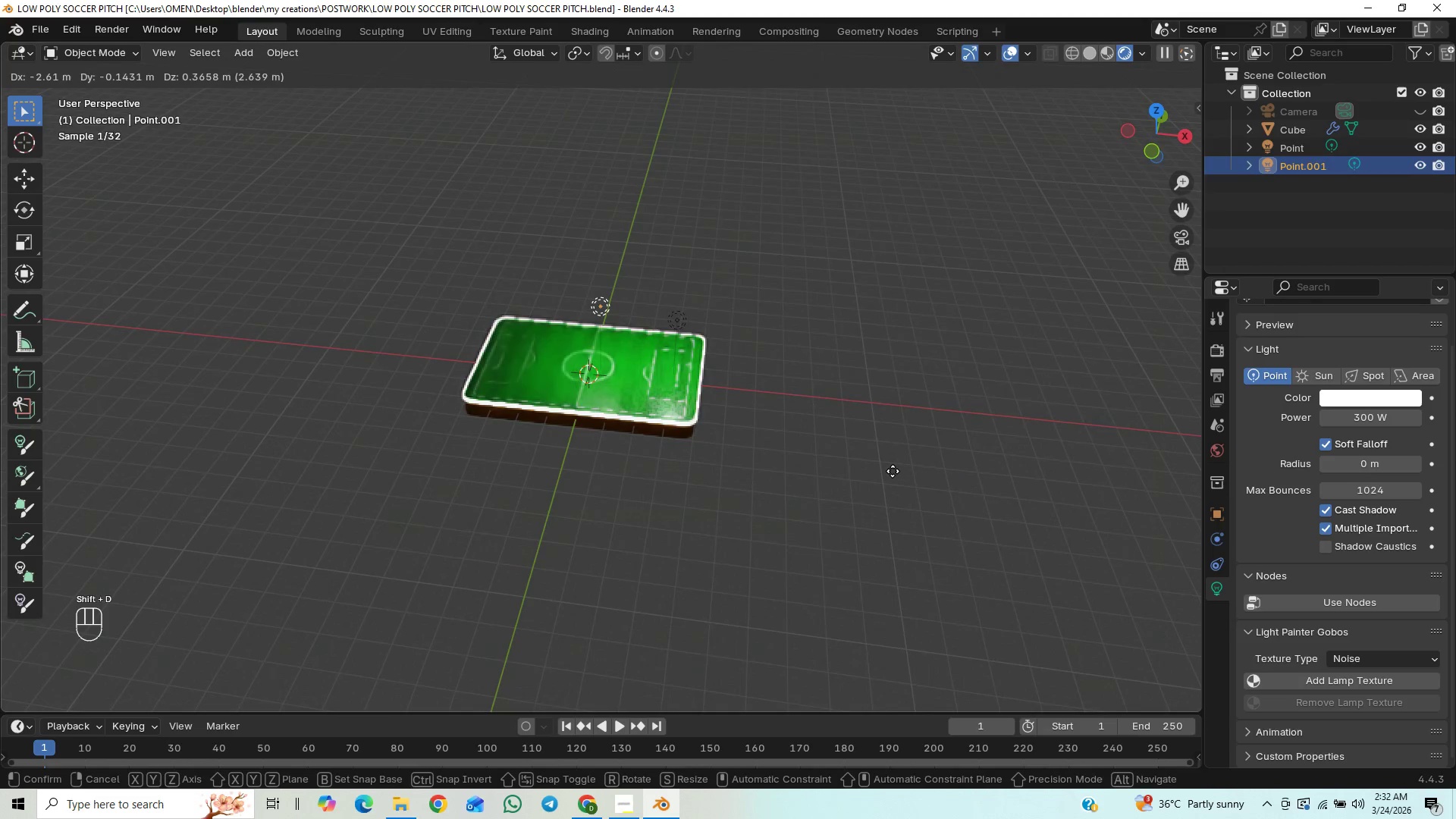 
type(yx)
 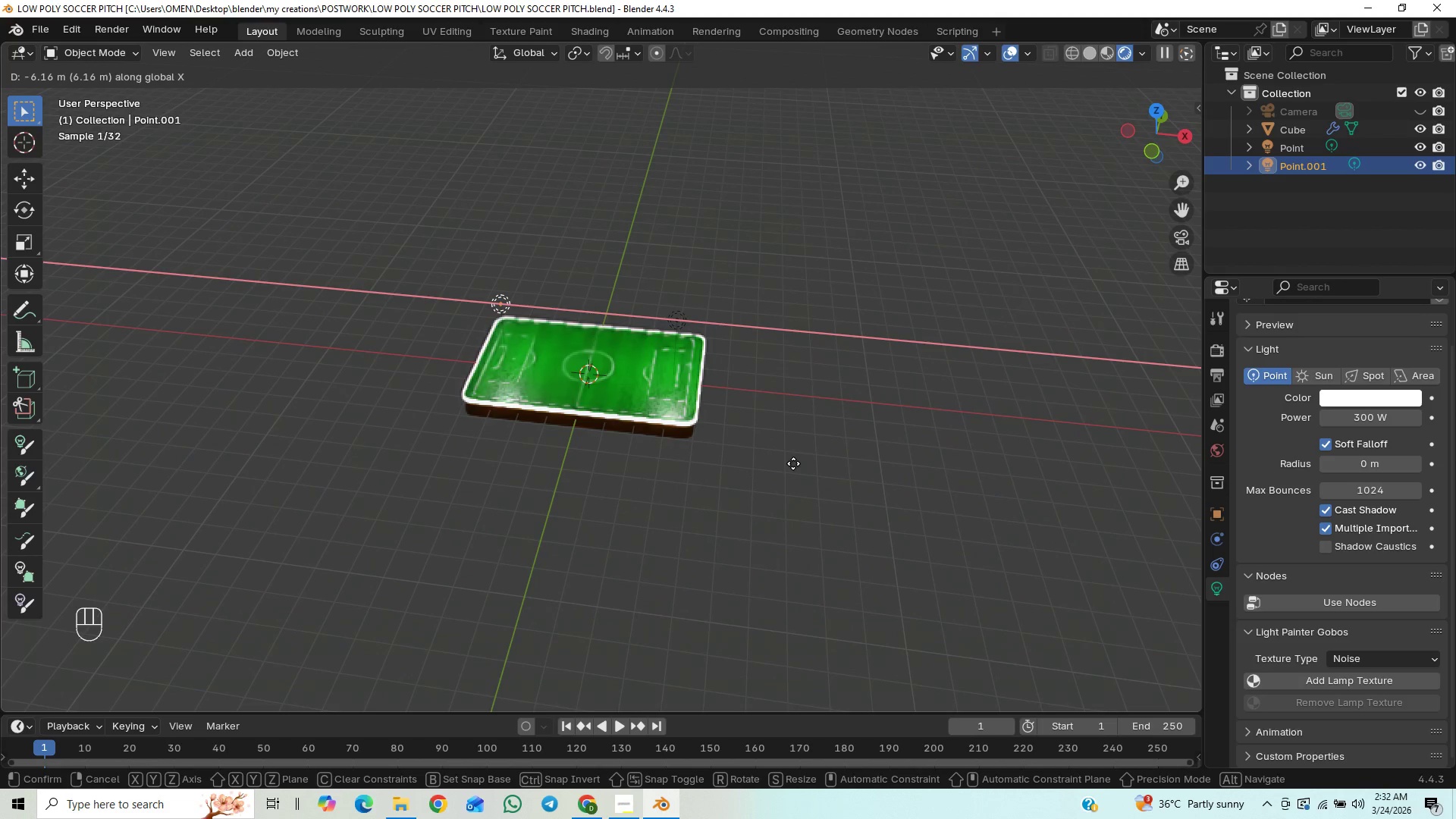 
wait(6.36)
 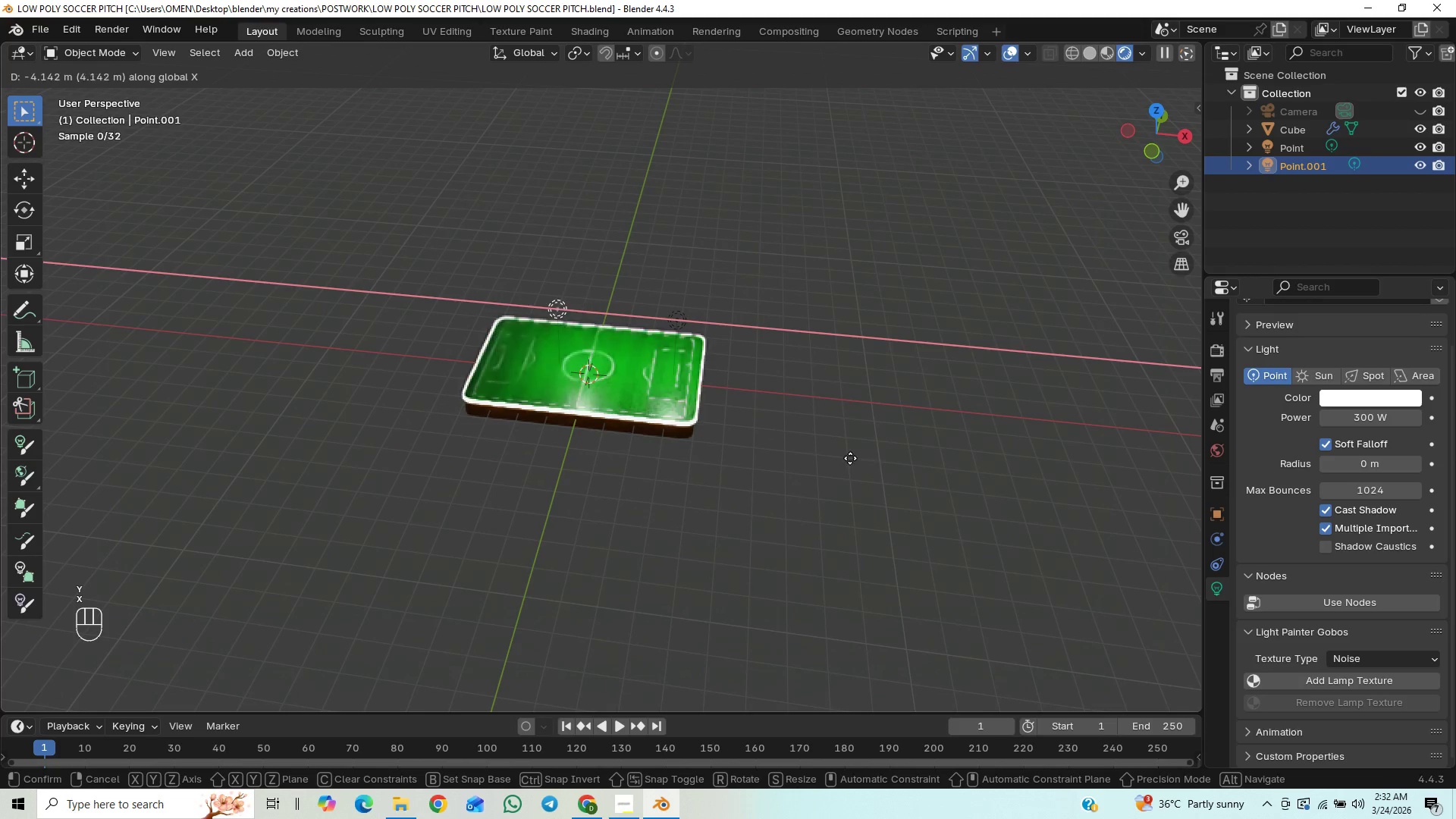 
left_click([793, 463])
 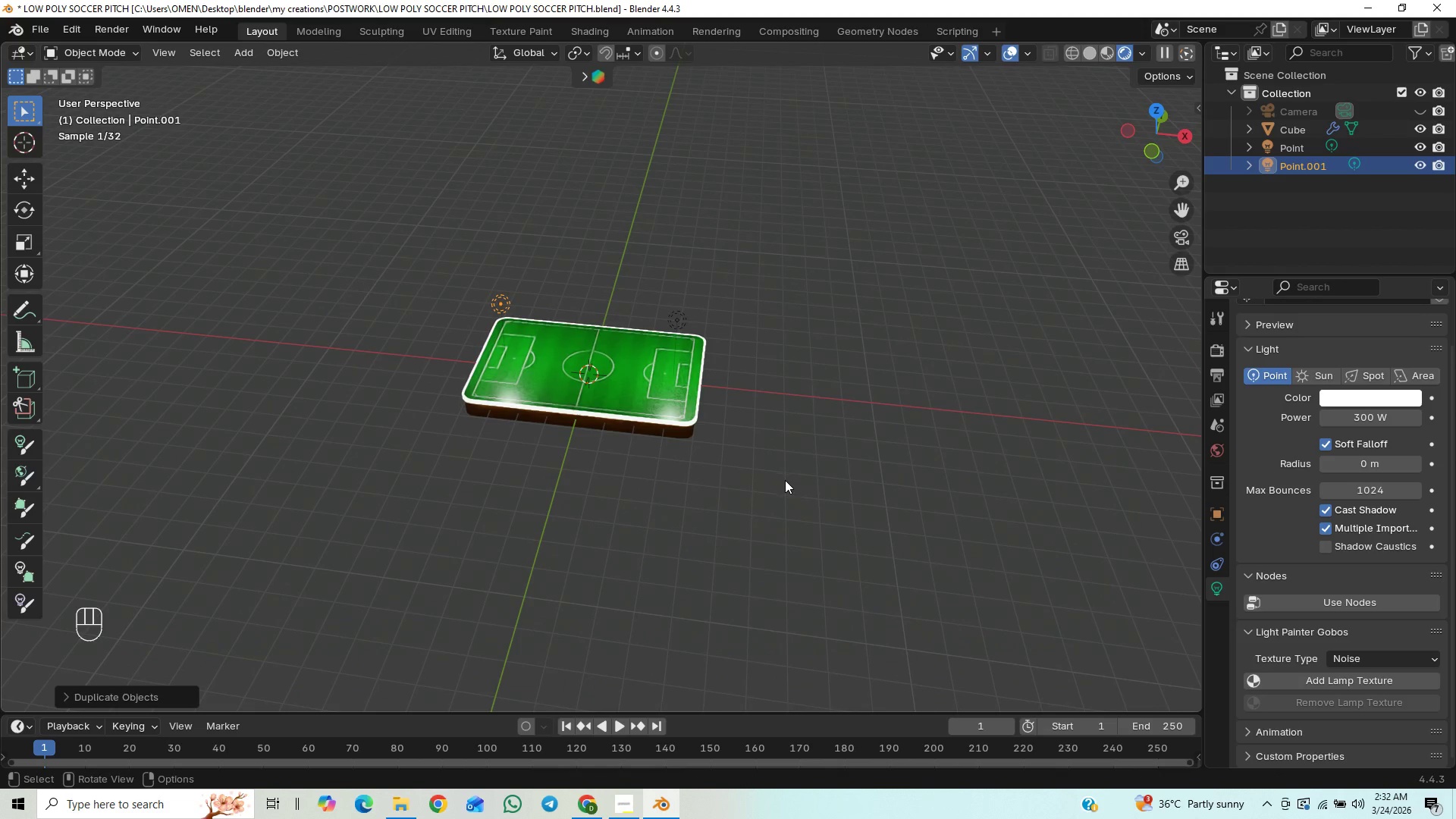 
scroll: coordinate [785, 480], scroll_direction: up, amount: 2.0
 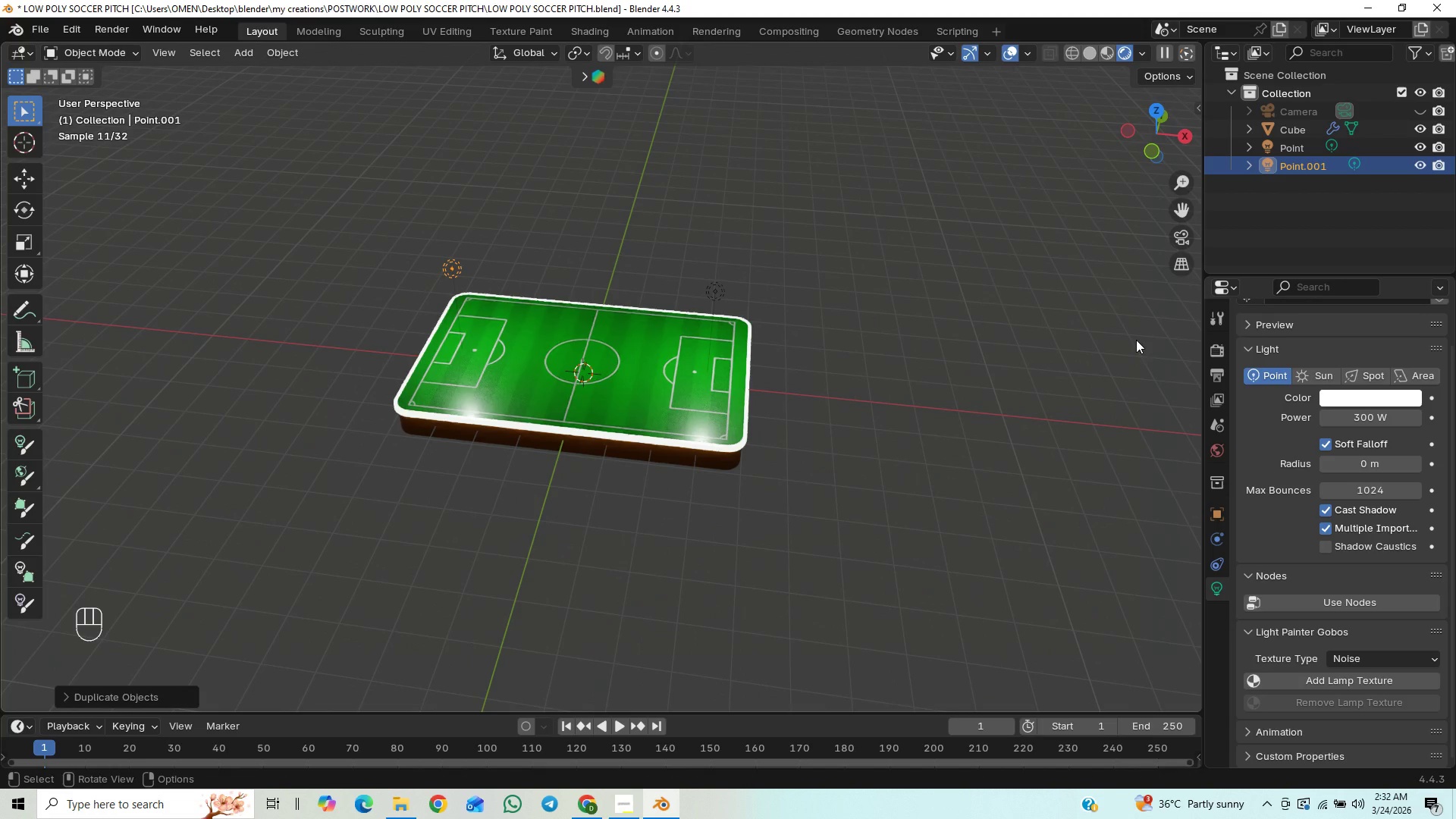 
left_click([1175, 242])
 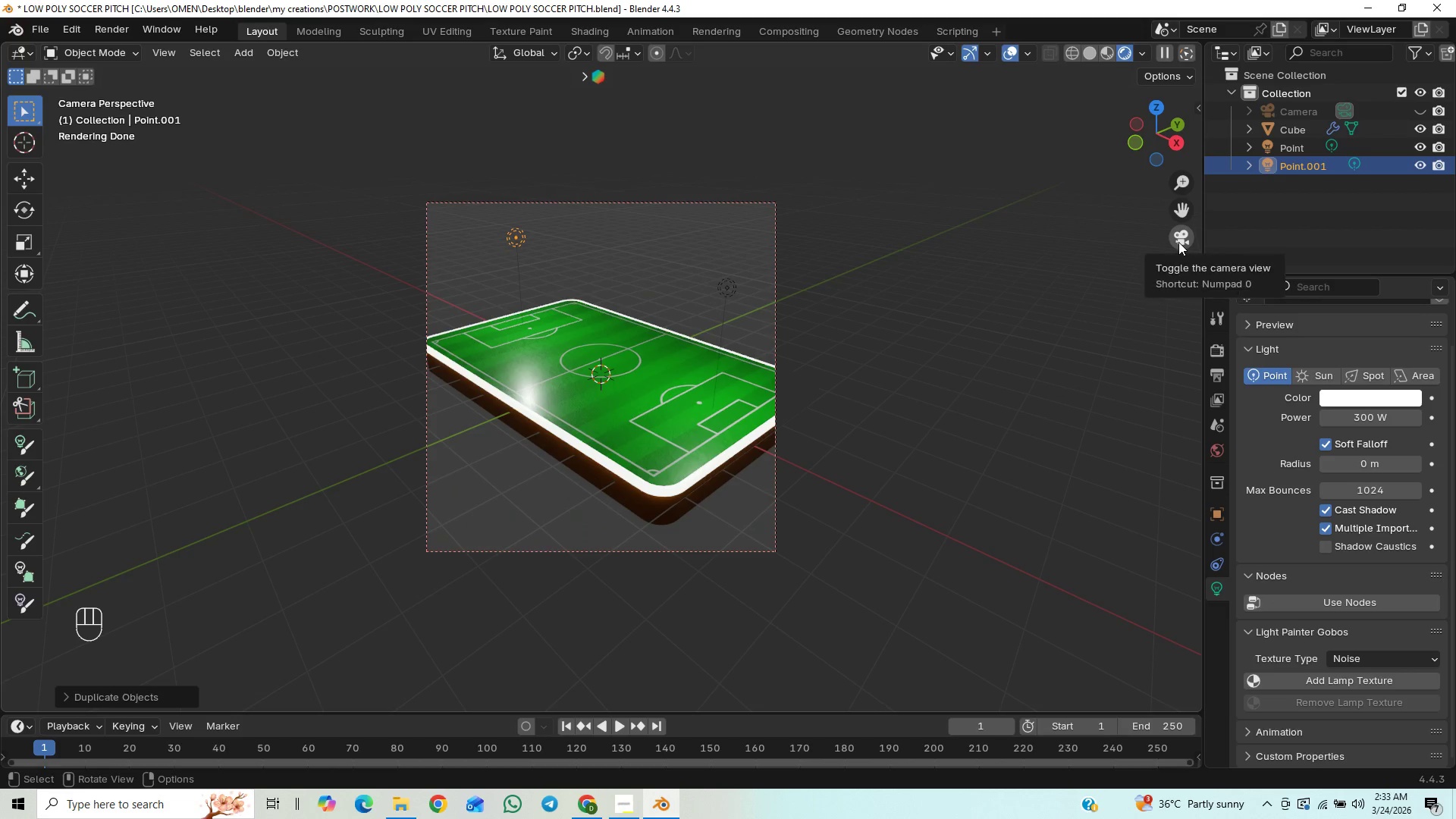 
left_click([1178, 242])
 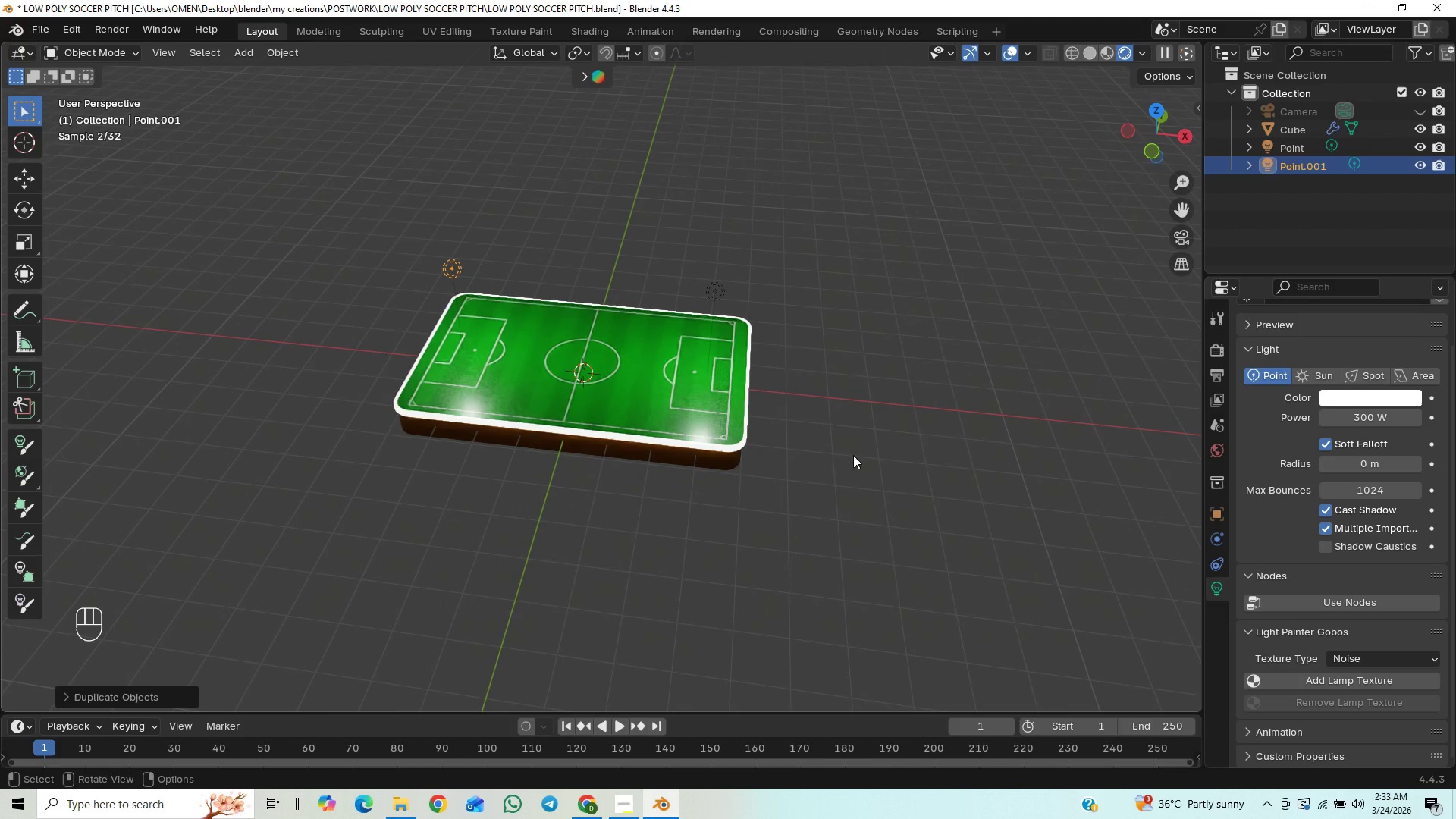 
scroll: coordinate [804, 464], scroll_direction: up, amount: 10.0
 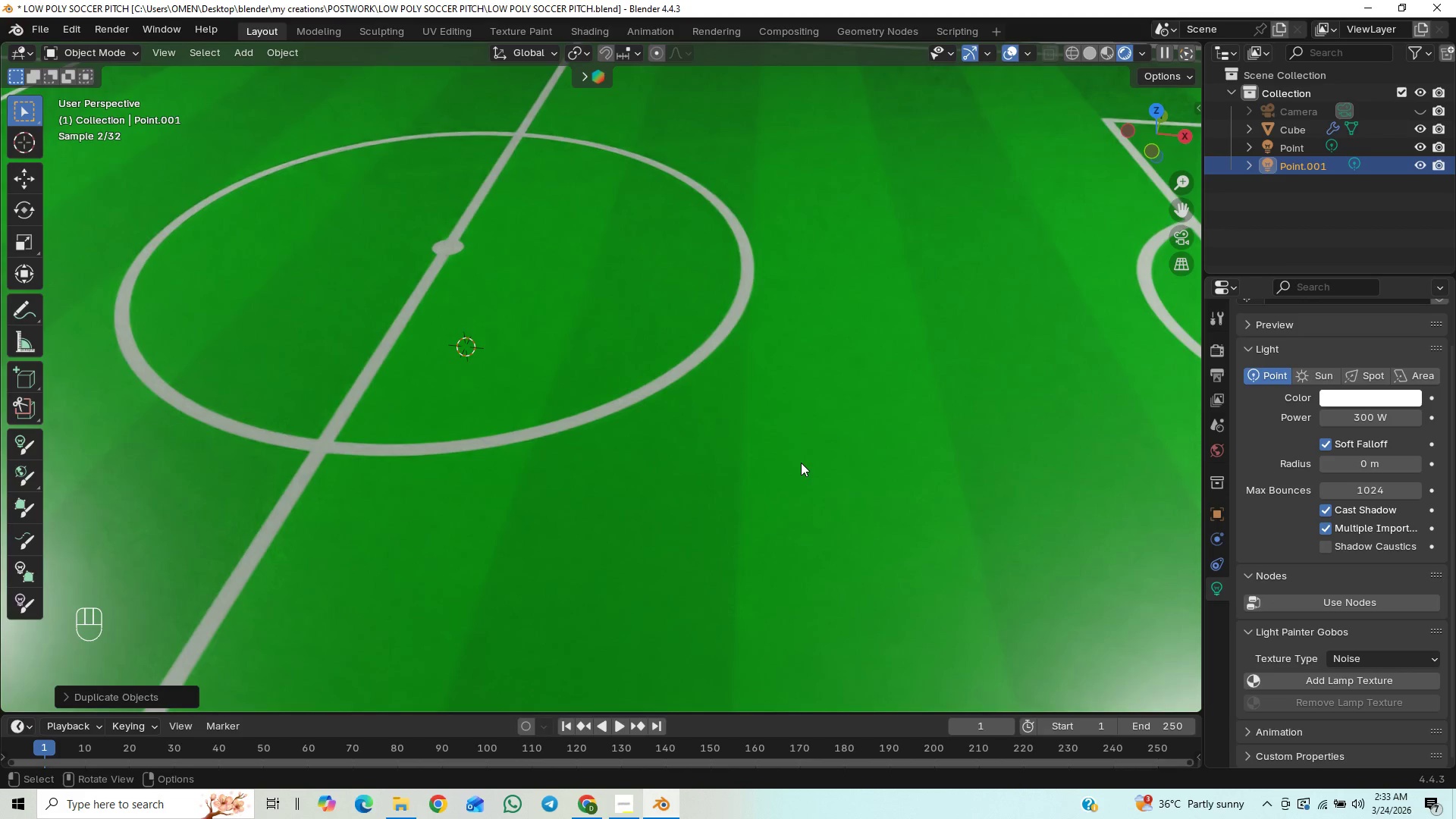 
scroll: coordinate [726, 542], scroll_direction: down, amount: 7.0
 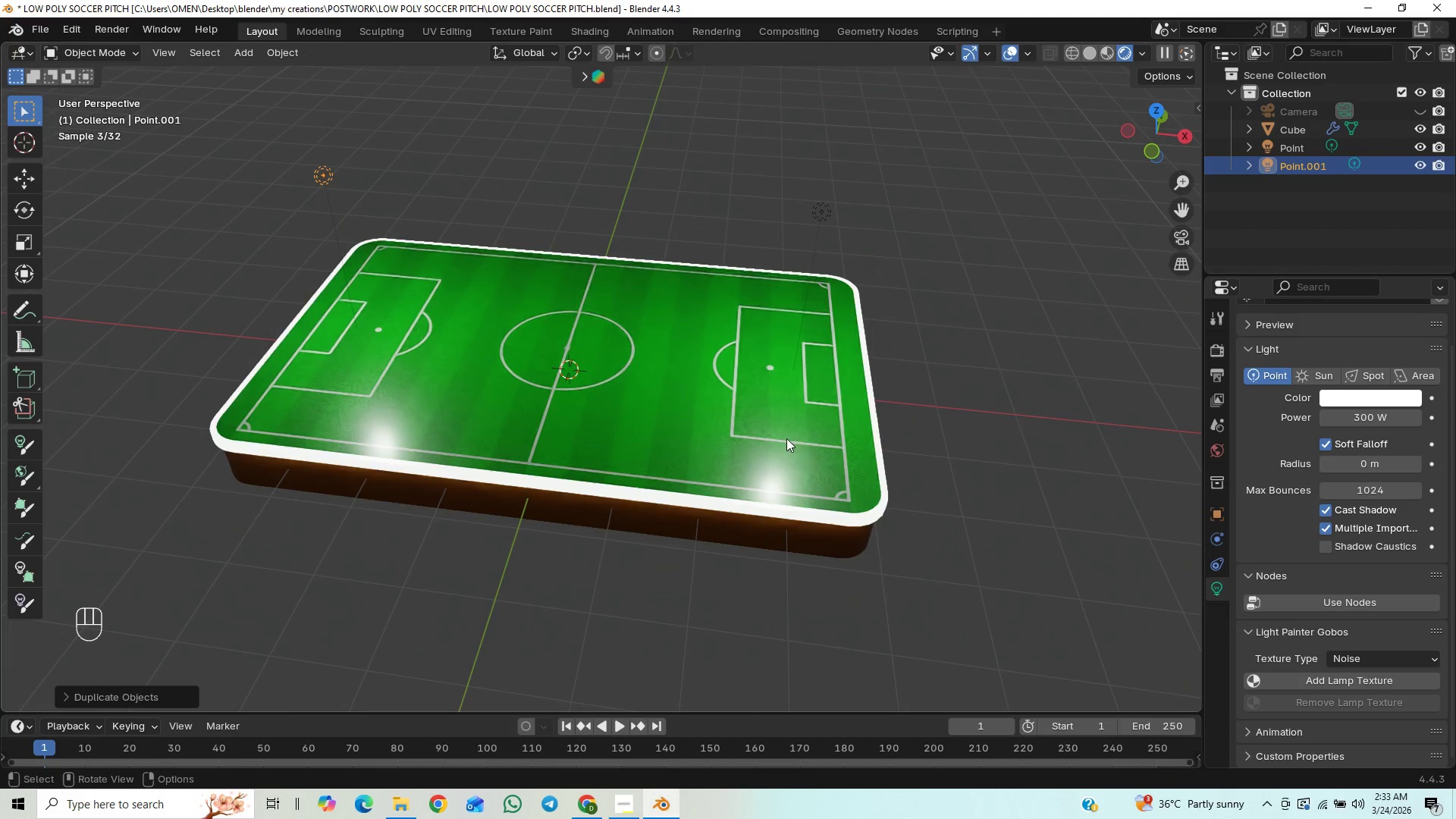 
hold_key(key=ShiftLeft, duration=1.53)
 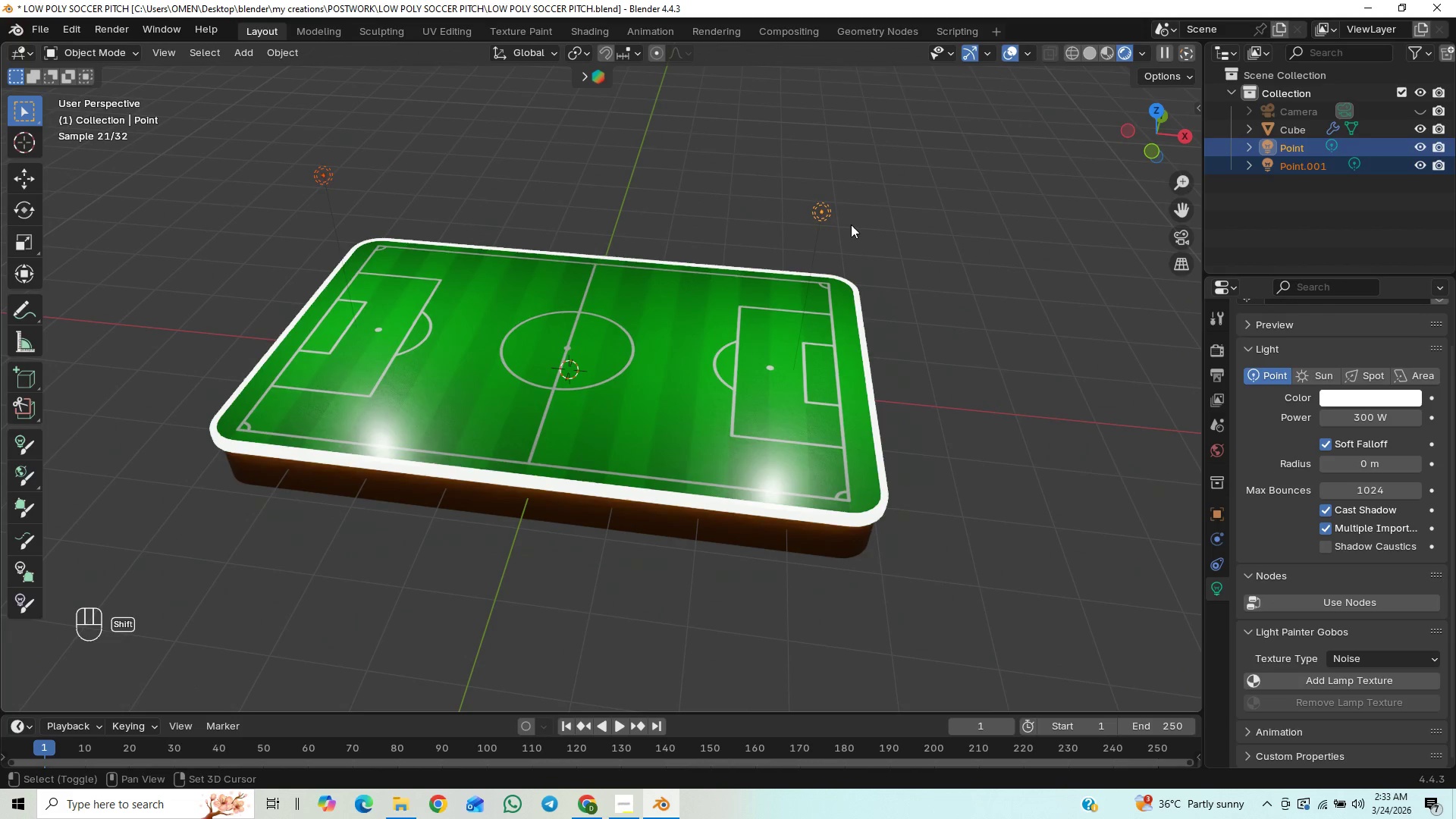 
hold_key(key=ShiftLeft, duration=0.55)
left_click([821, 215])
 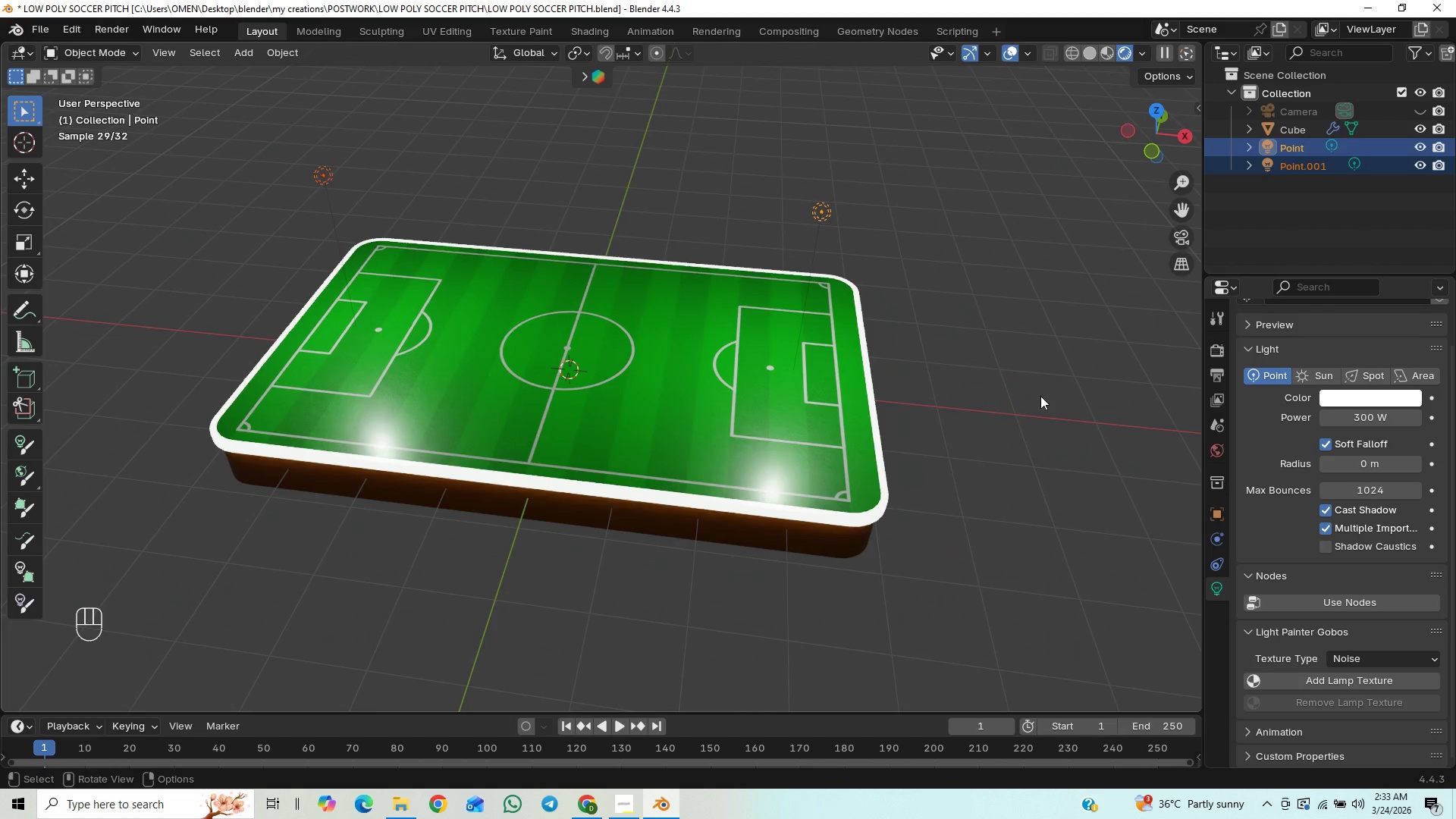 
type(gz)
 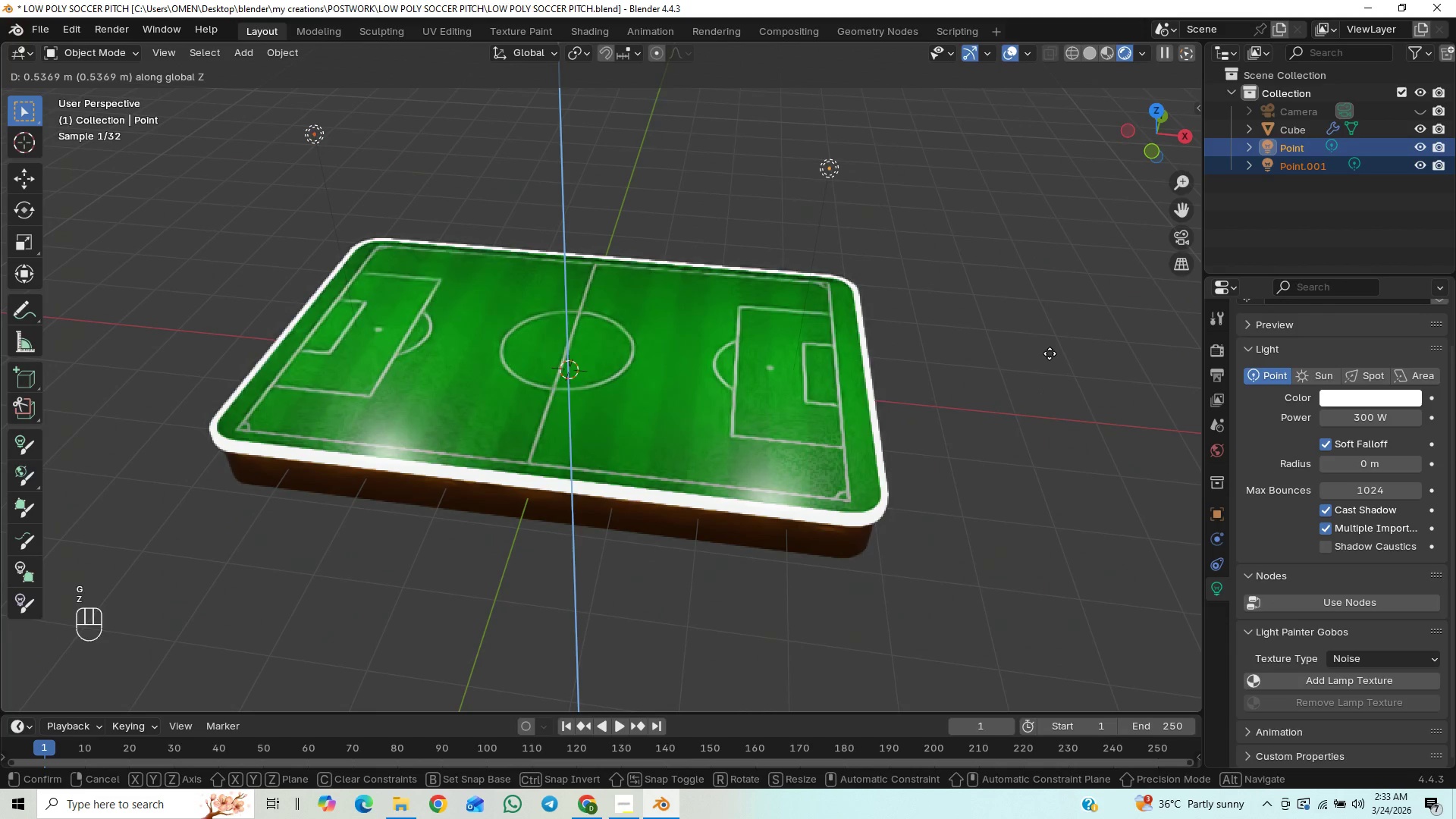 
left_click([1050, 353])
 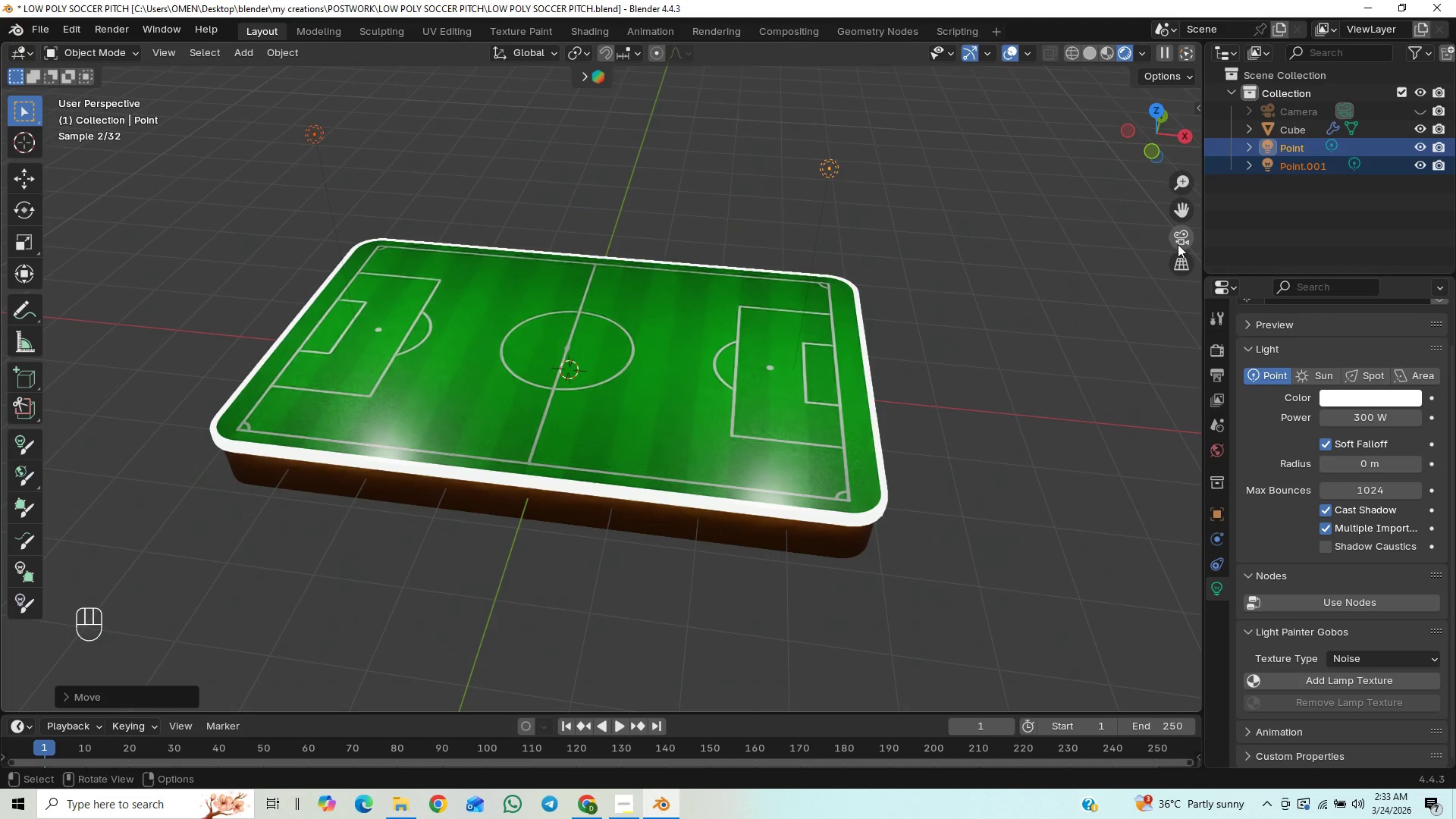 
left_click([1178, 243])
 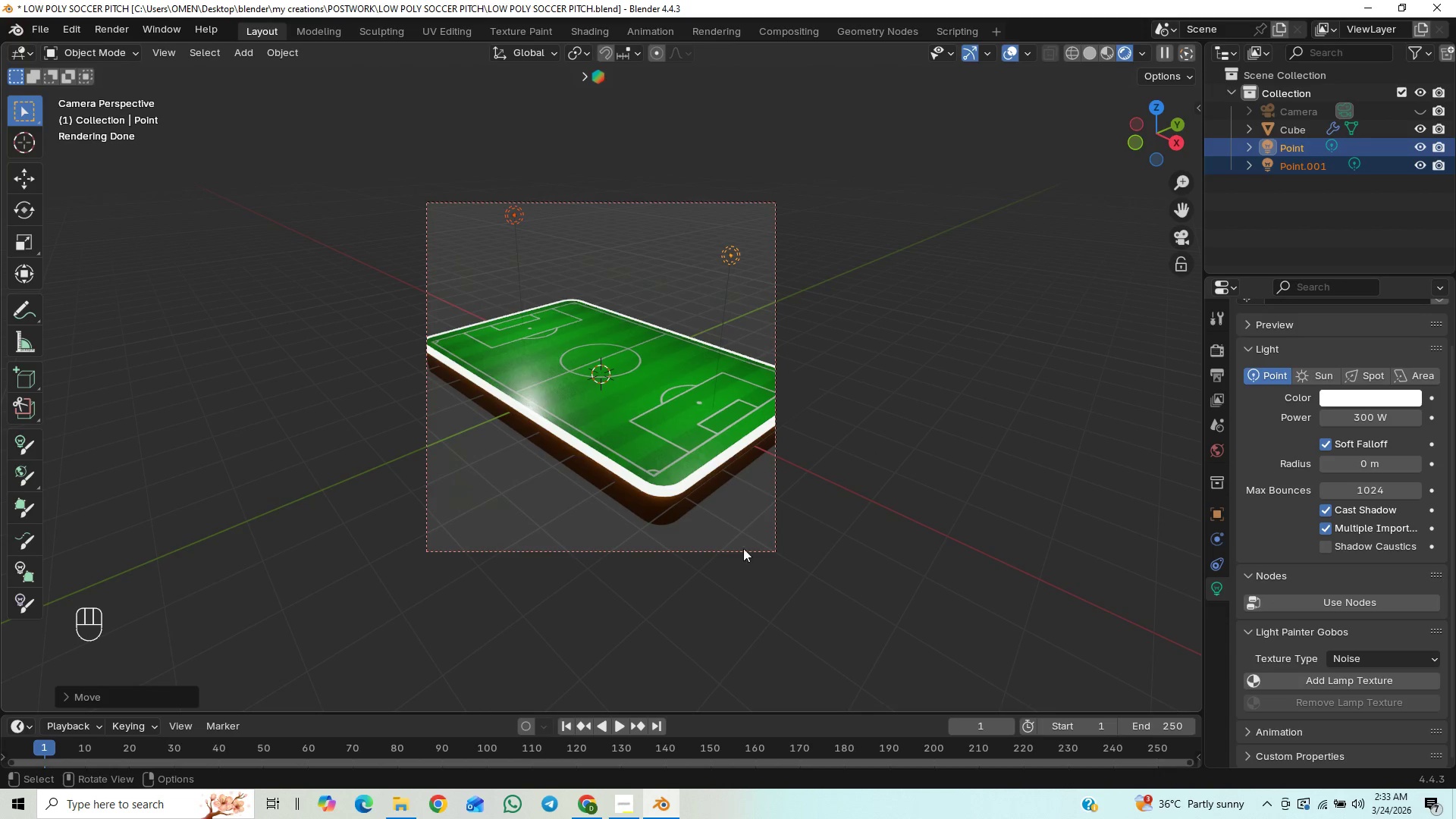 
scroll: coordinate [736, 550], scroll_direction: up, amount: 11.0
 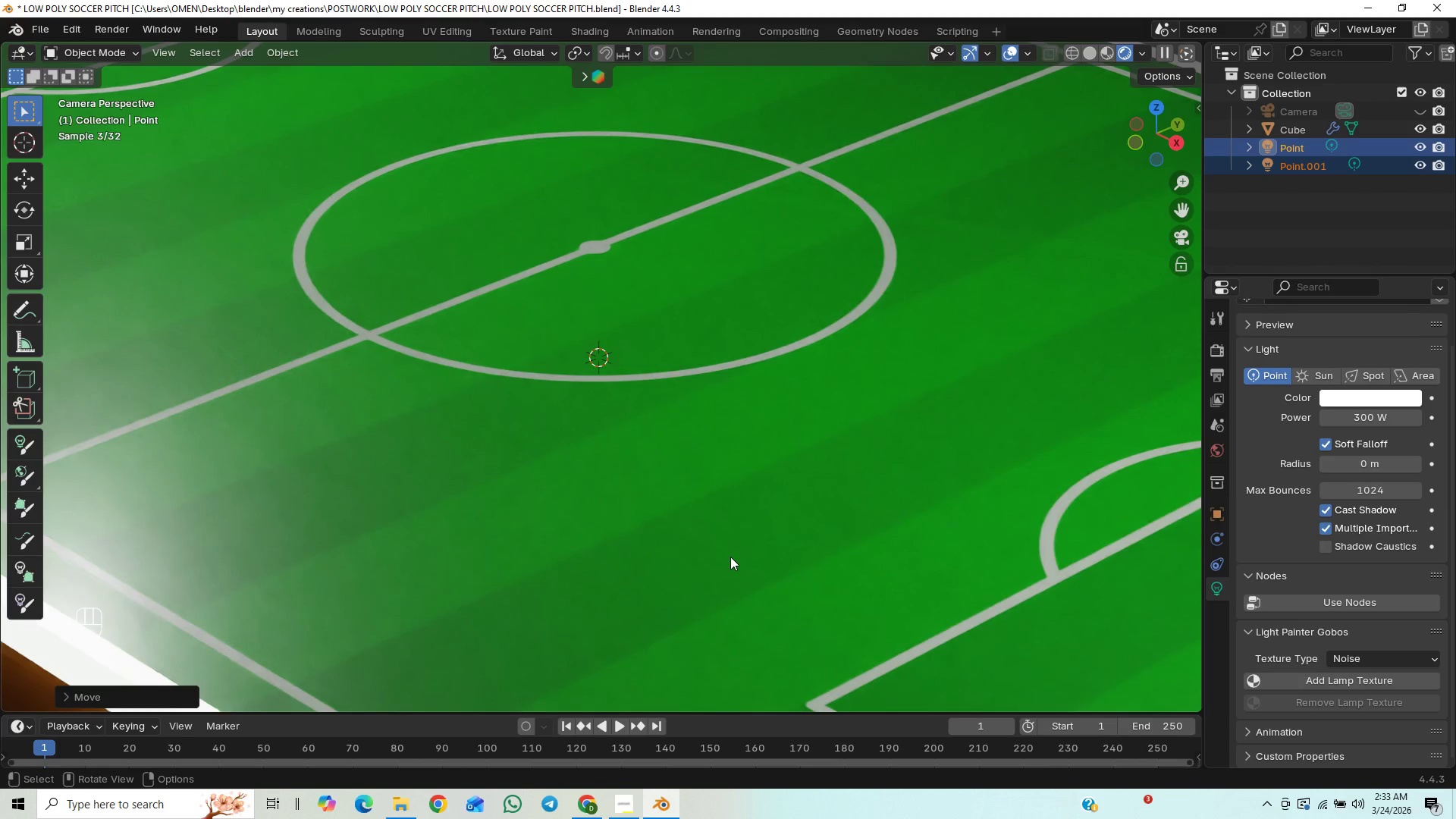 
scroll: coordinate [736, 560], scroll_direction: down, amount: 10.0
 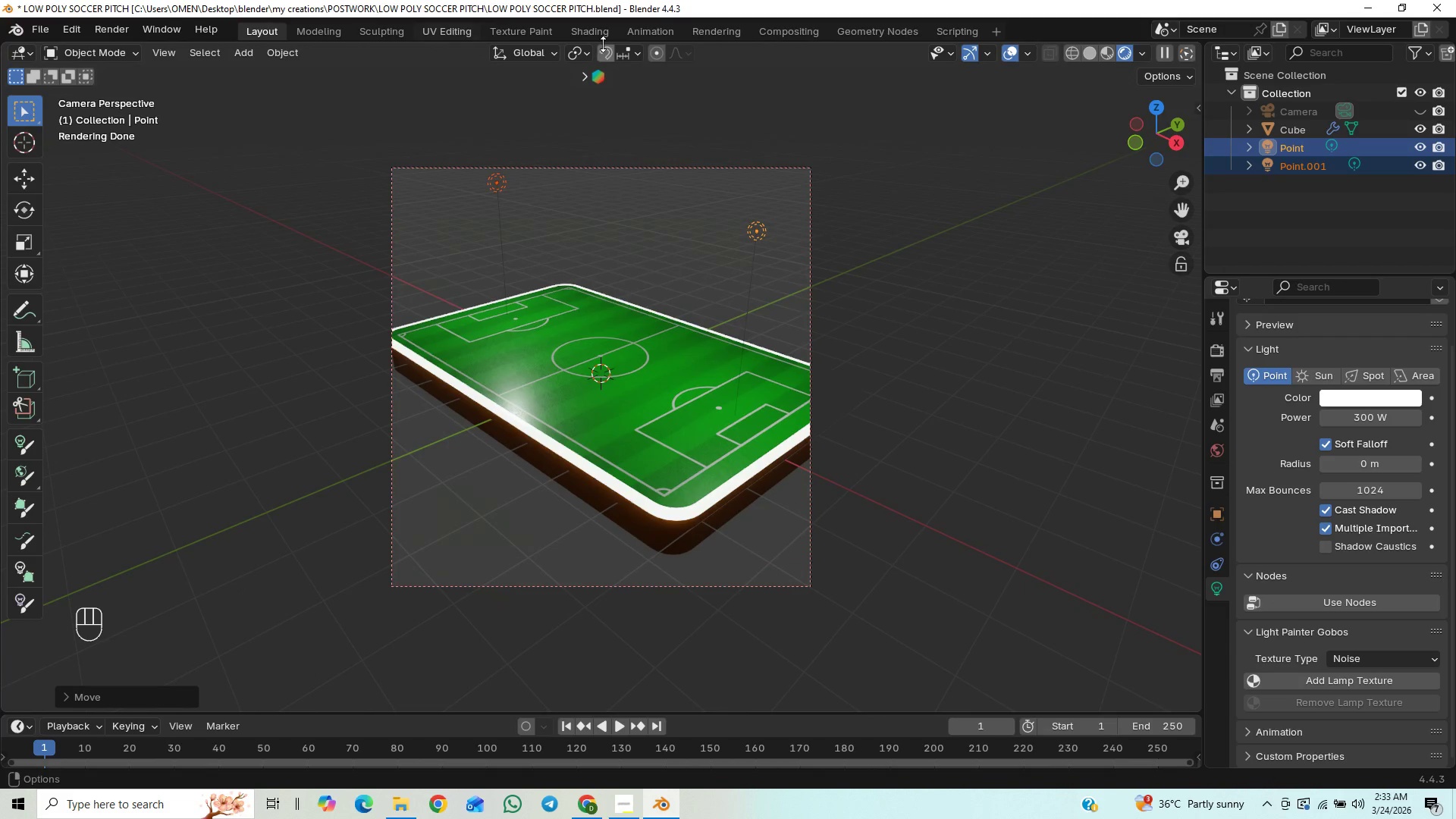 
left_click([606, 36])
 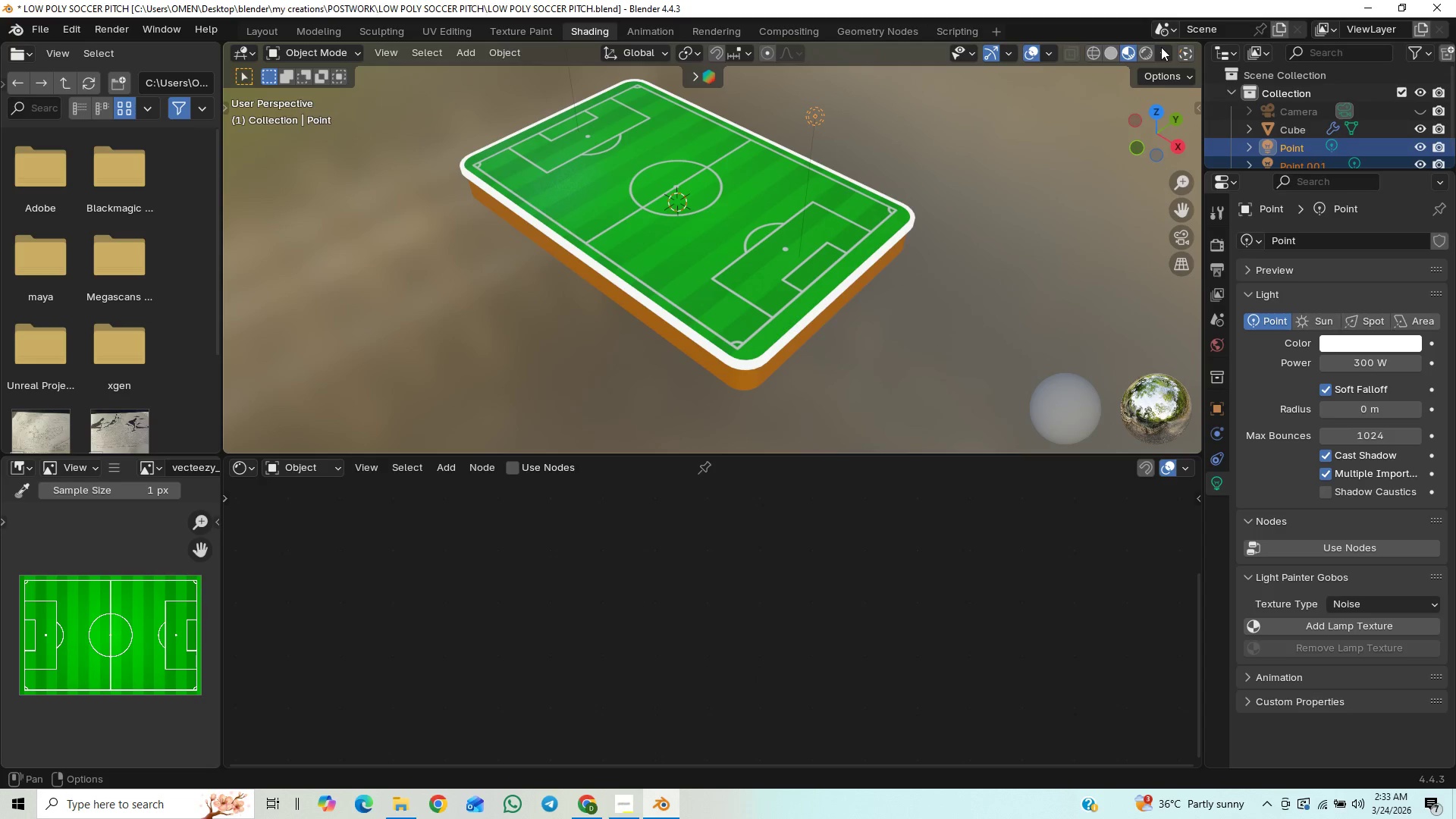 
left_click([1149, 53])
 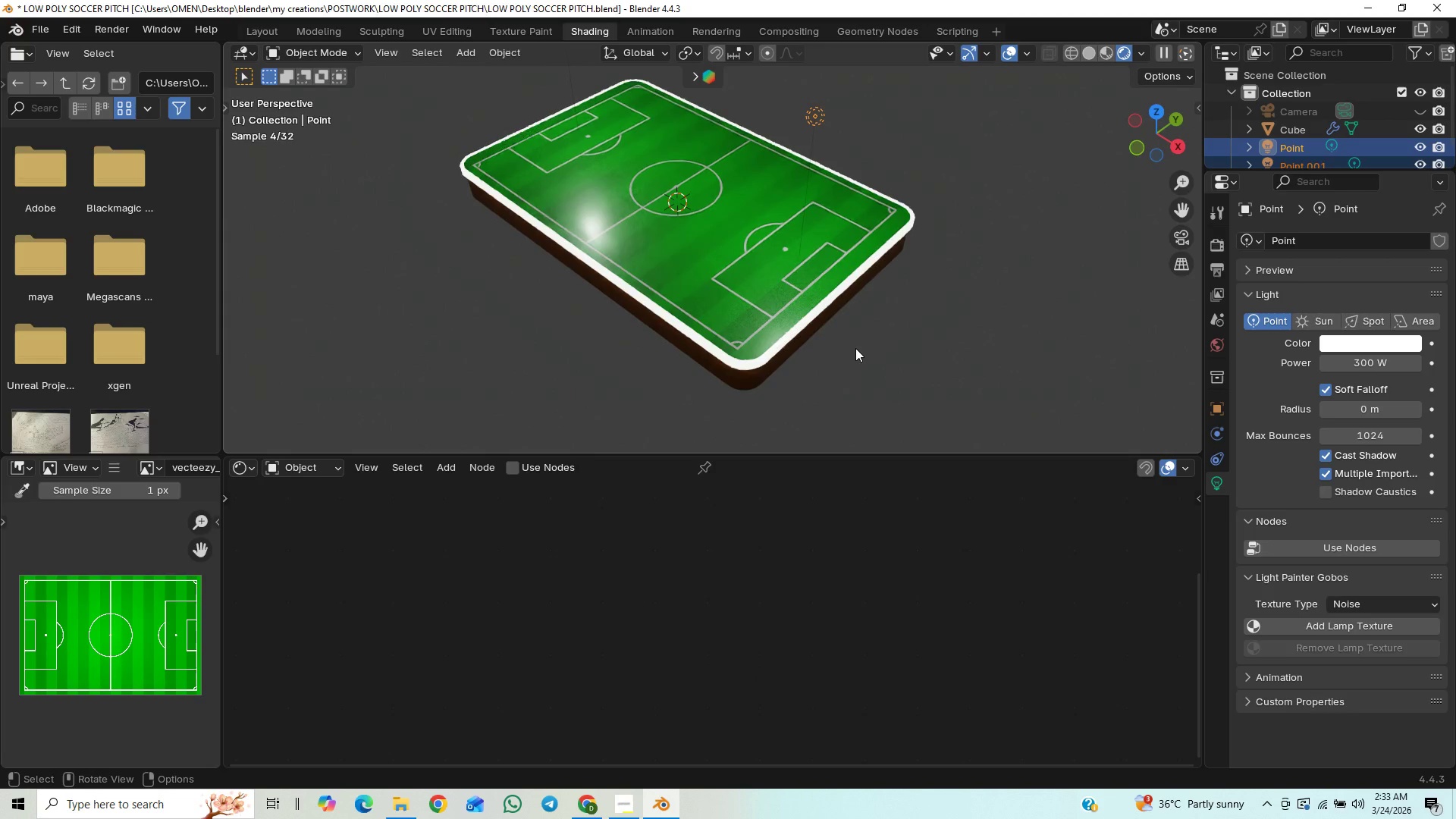 
hold_key(key=ShiftLeft, duration=0.73)
 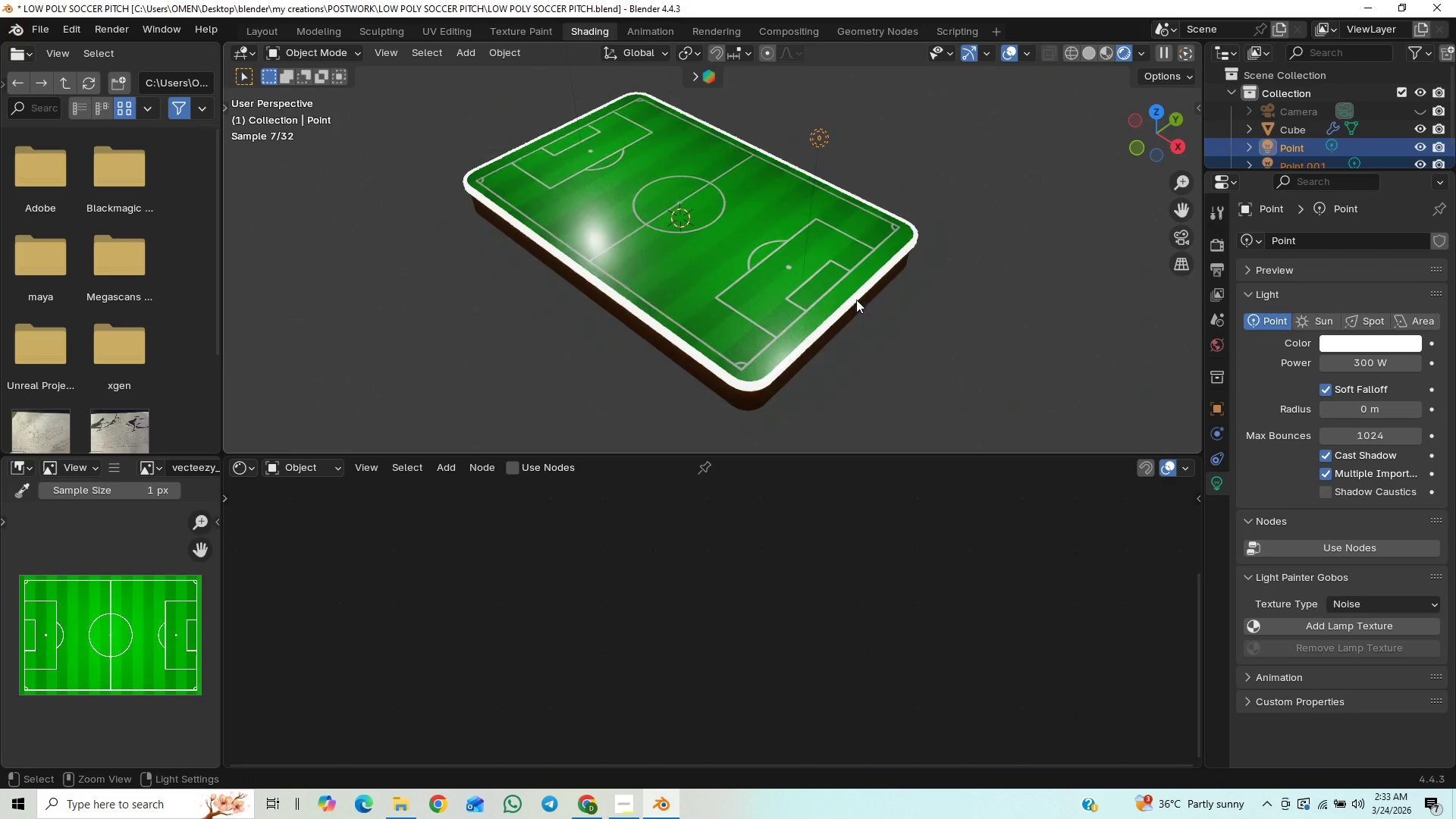 
hold_key(key=ShiftLeft, duration=1.62)
 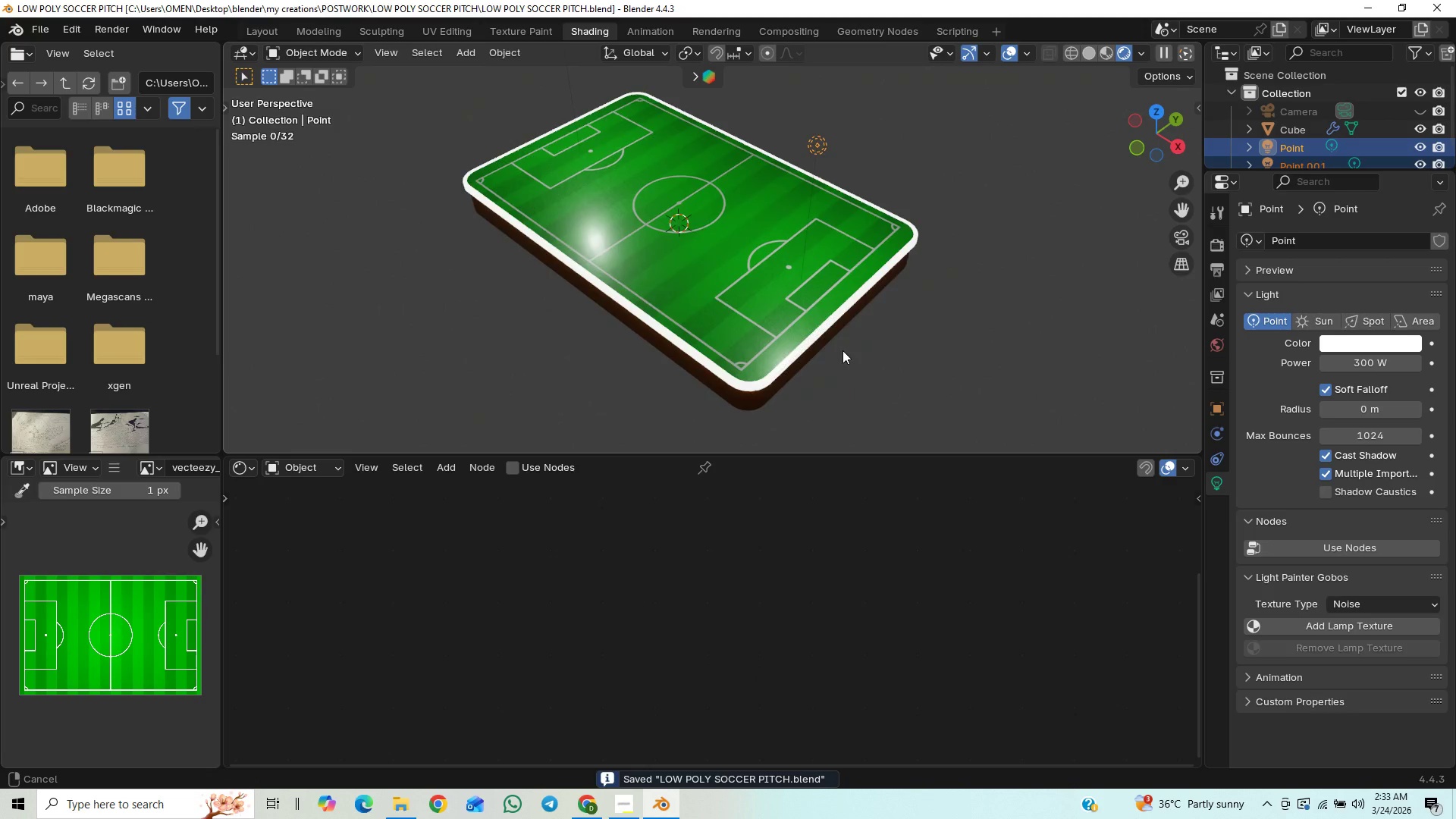 
key(Control+S)
 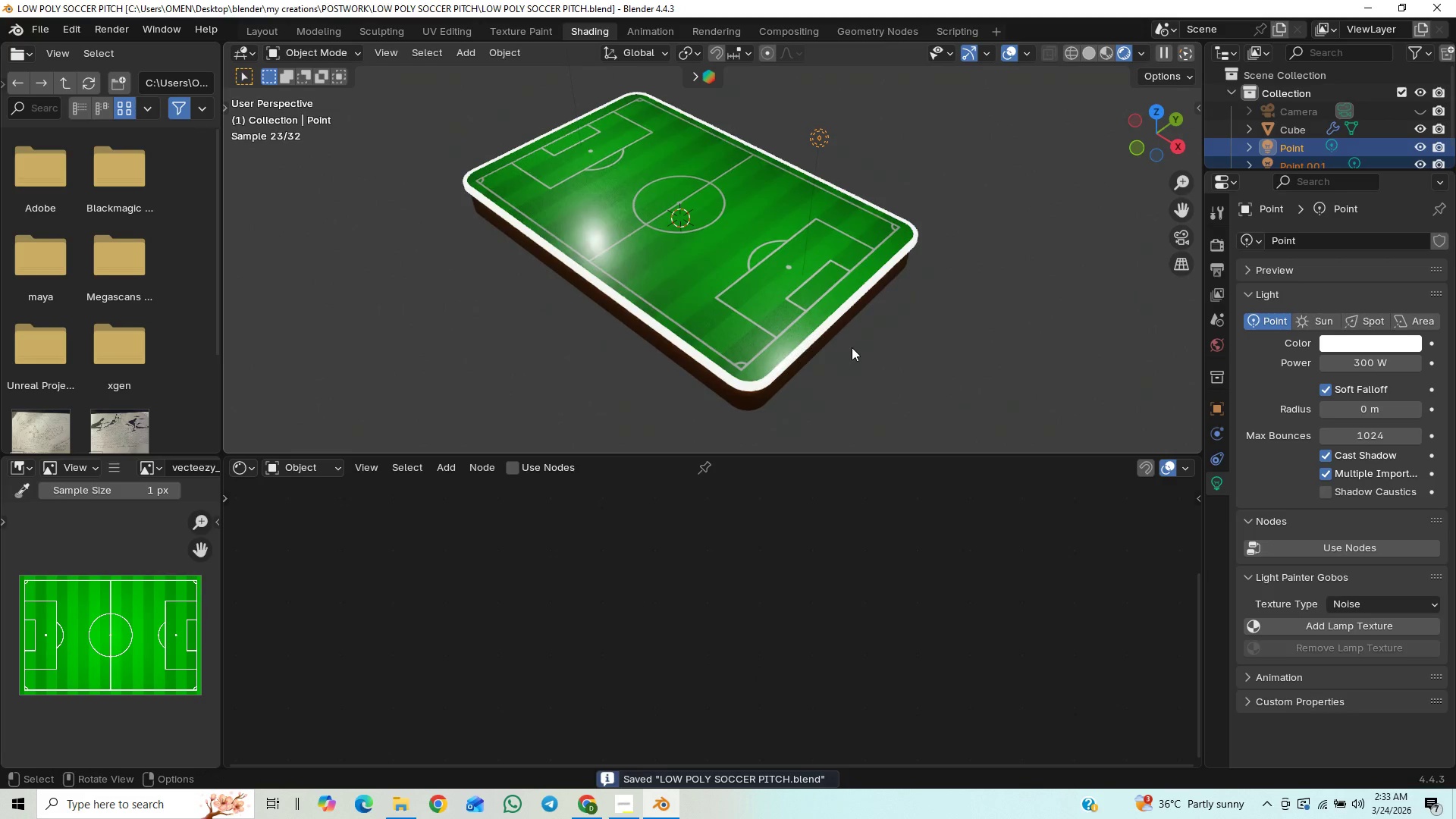 
hold_key(key=ShiftLeft, duration=0.84)